 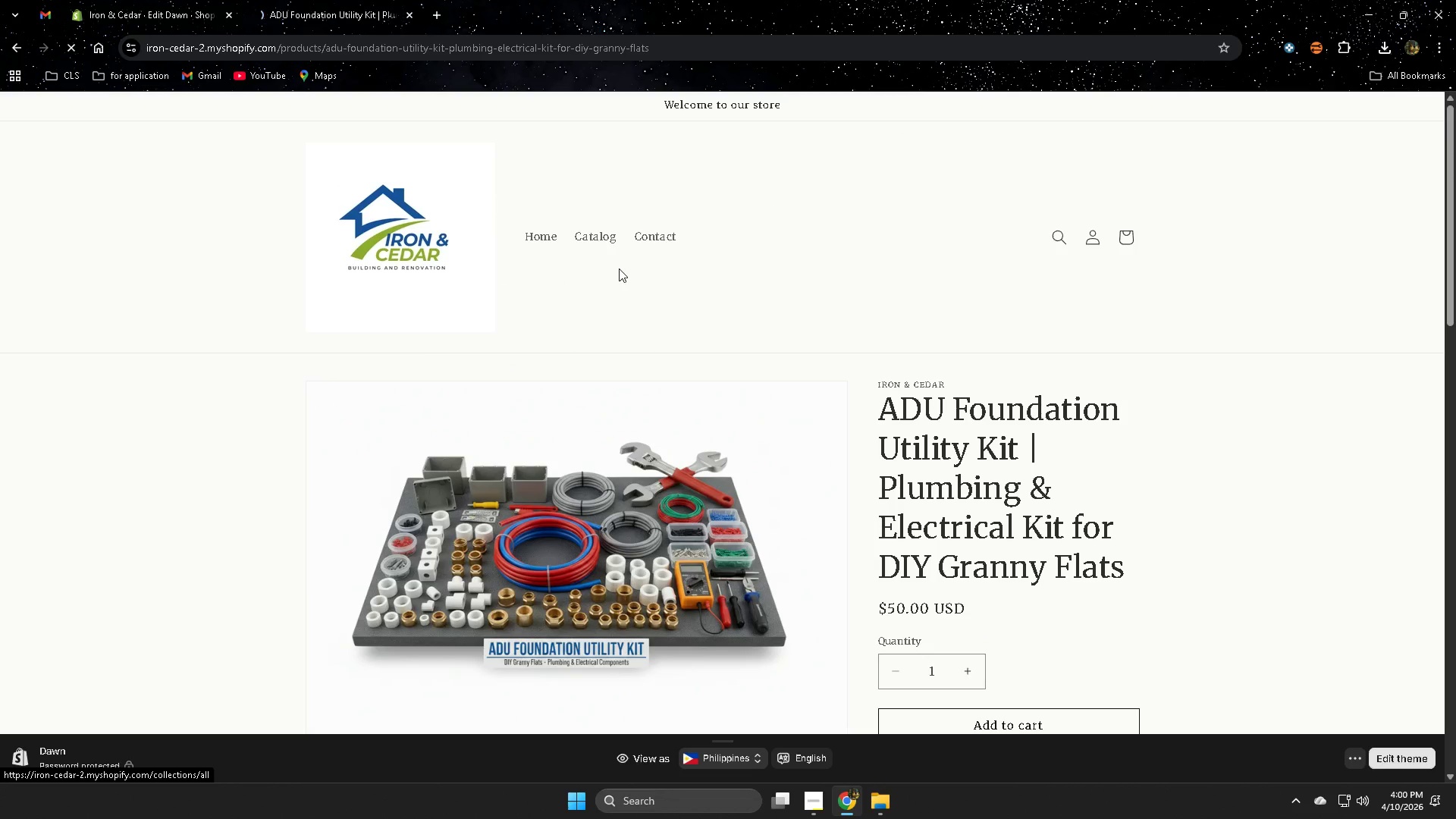 
scroll: coordinate [982, 466], scroll_direction: down, amount: 4.0
 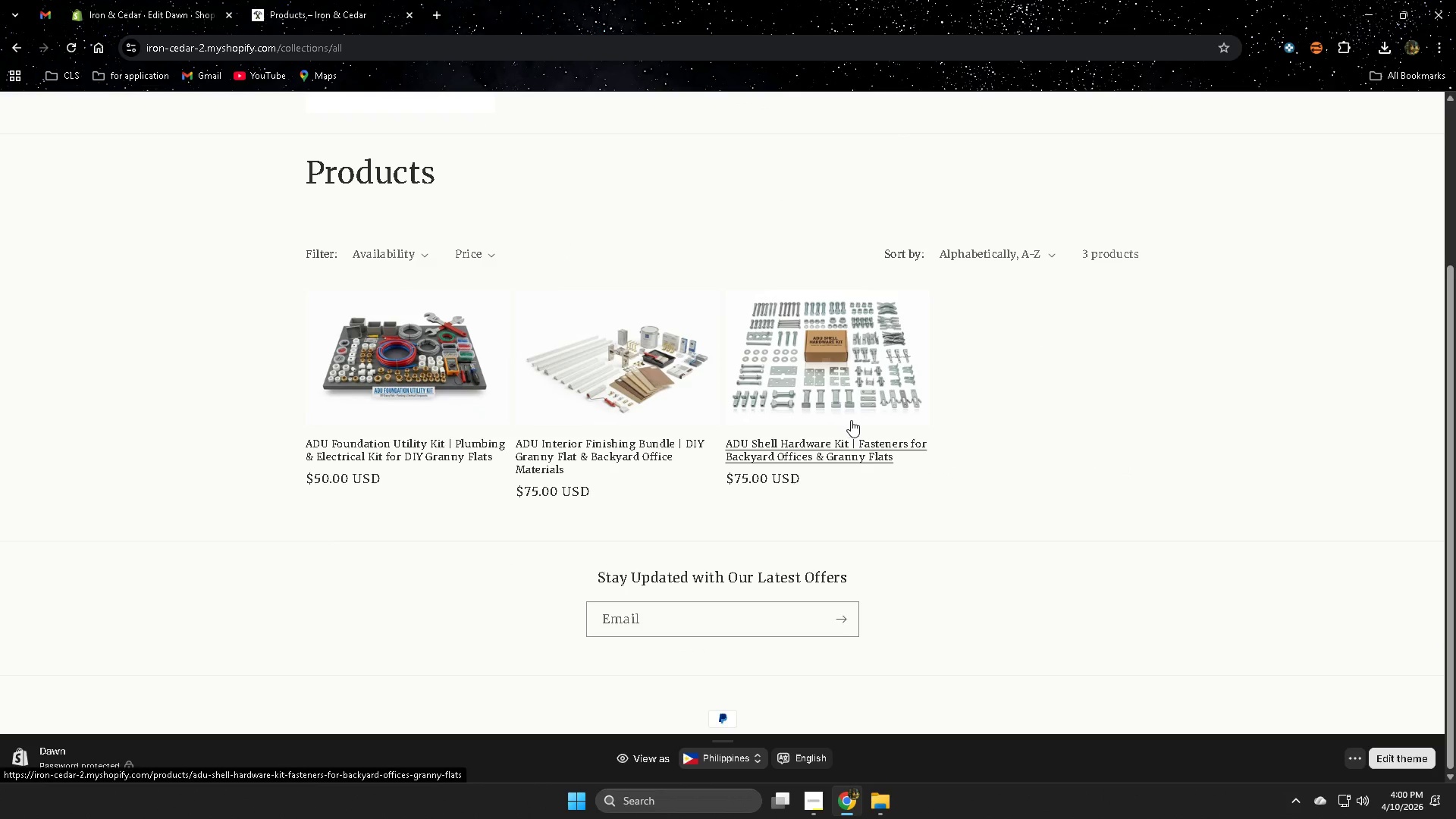 
scroll: coordinate [852, 420], scroll_direction: none, amount: 0.0
 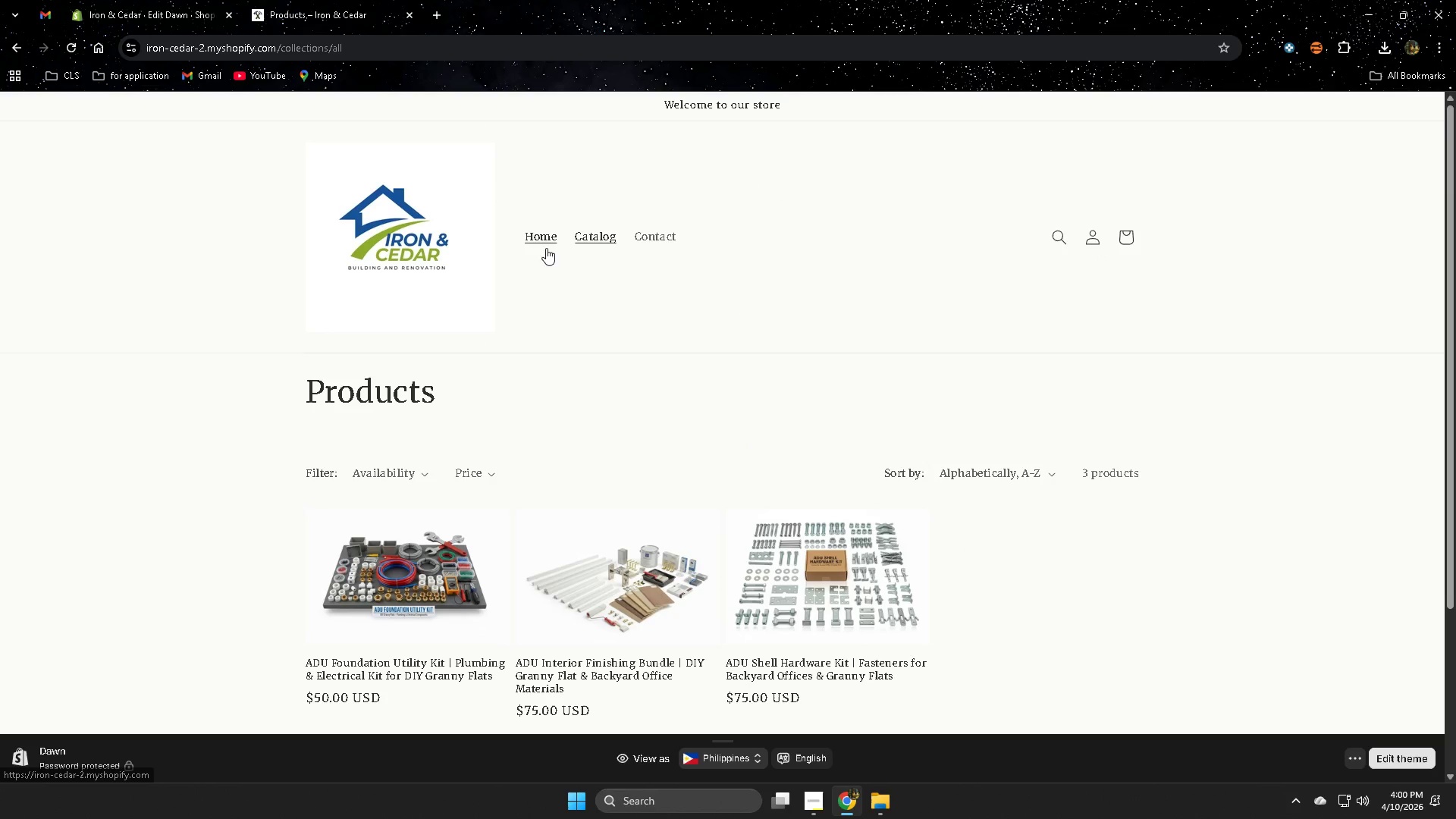 
left_click([546, 243])
 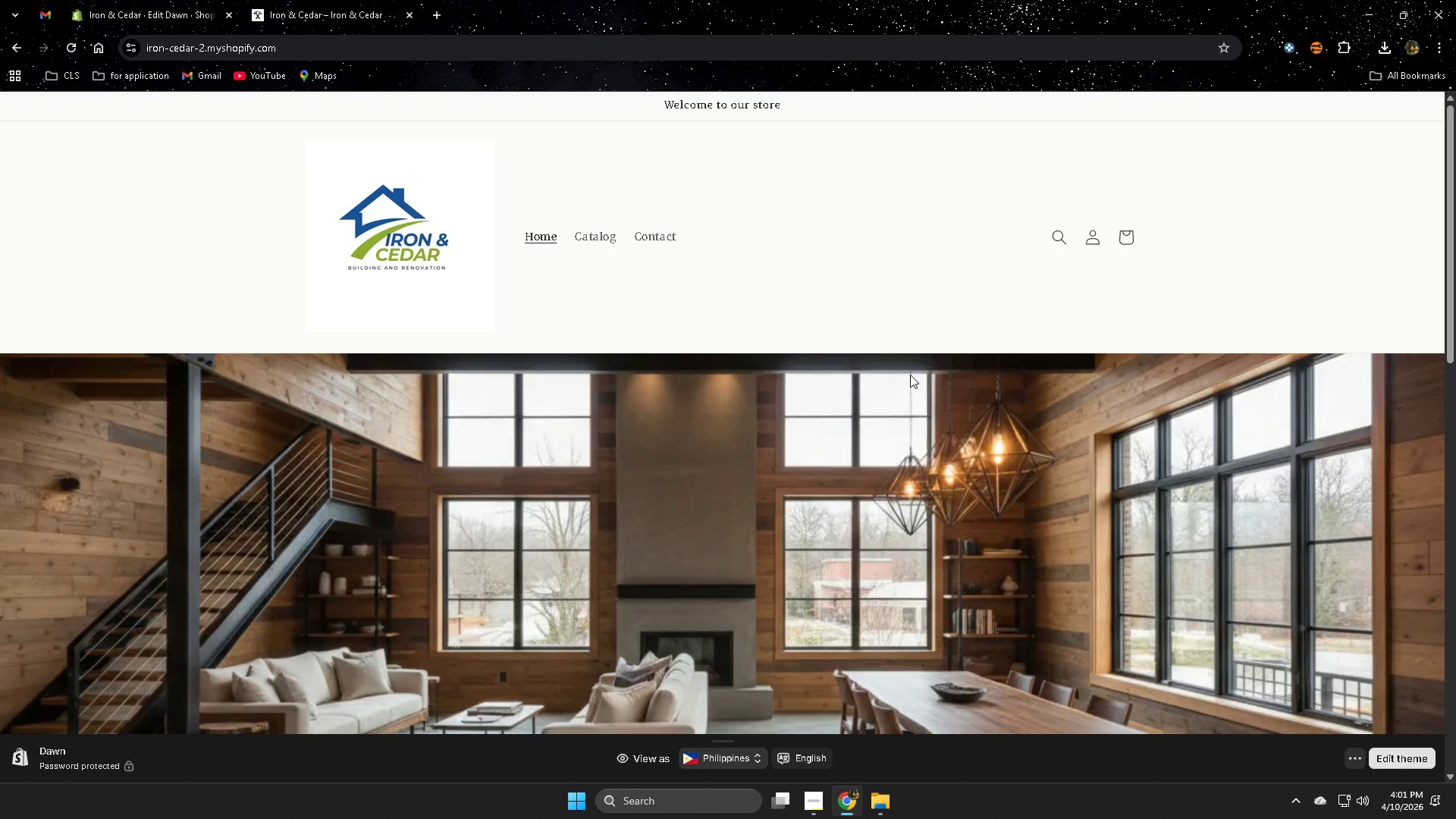 
wait(17.42)
 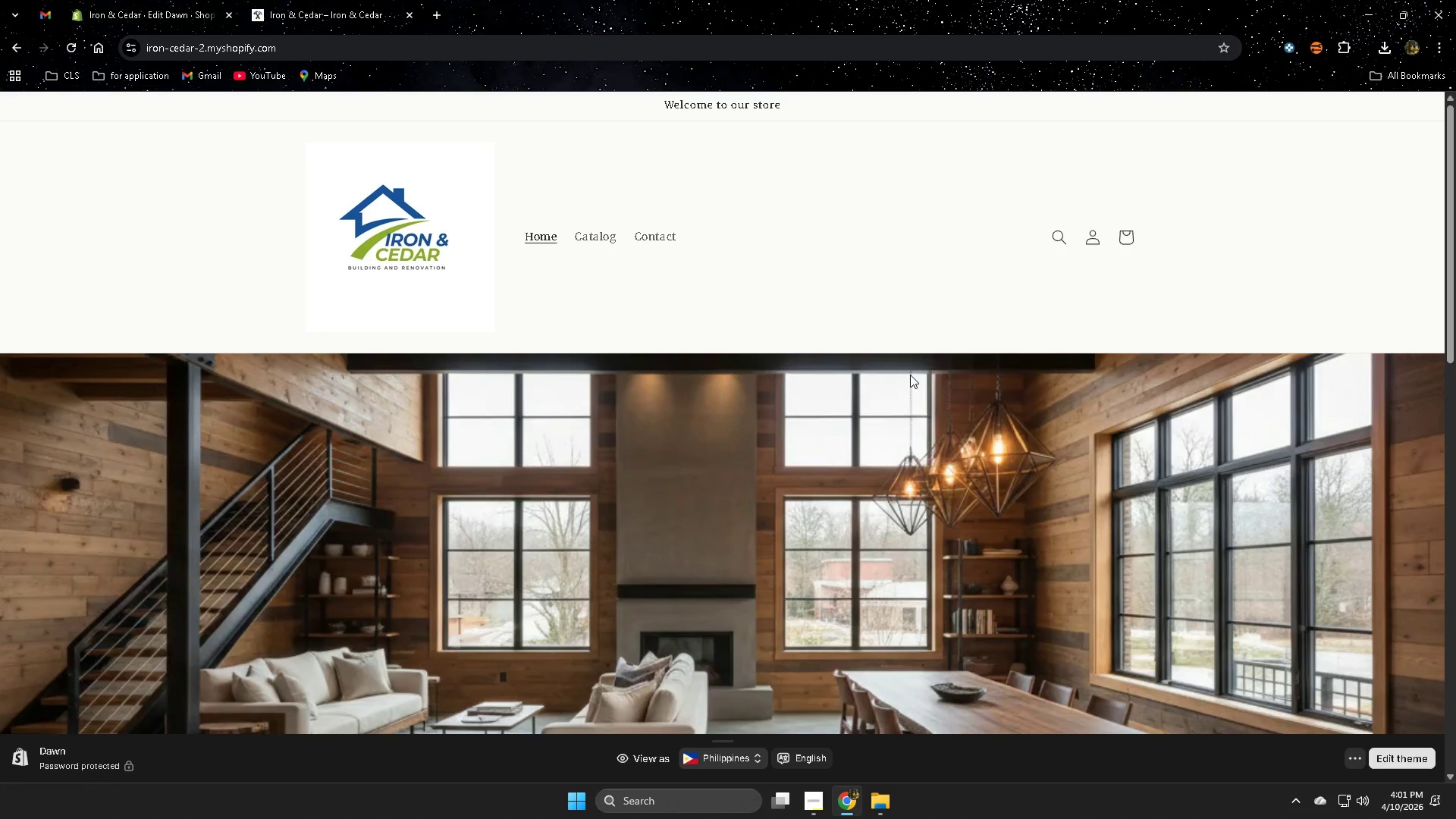 
left_click([138, 0])
 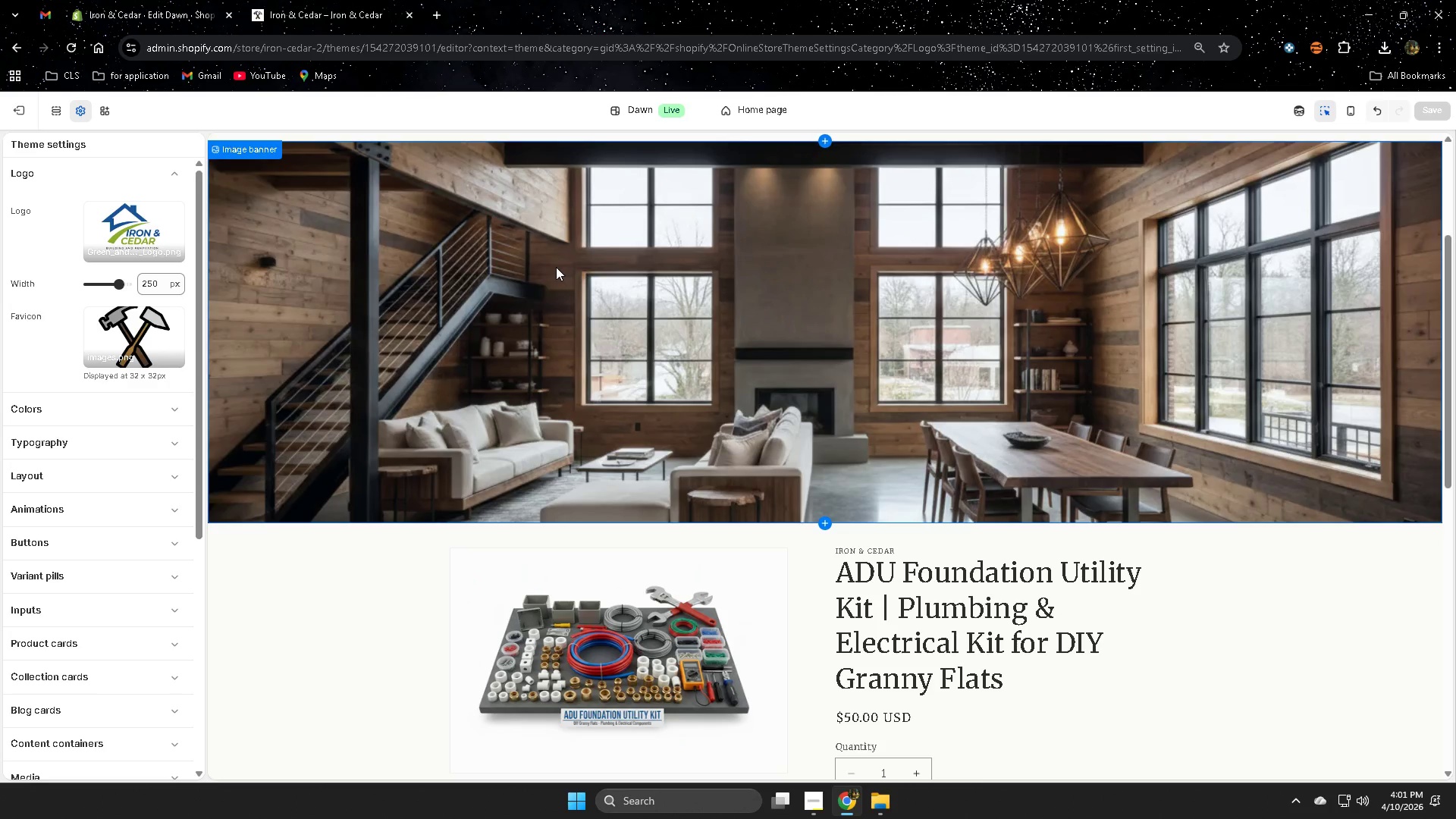 
wait(9.78)
 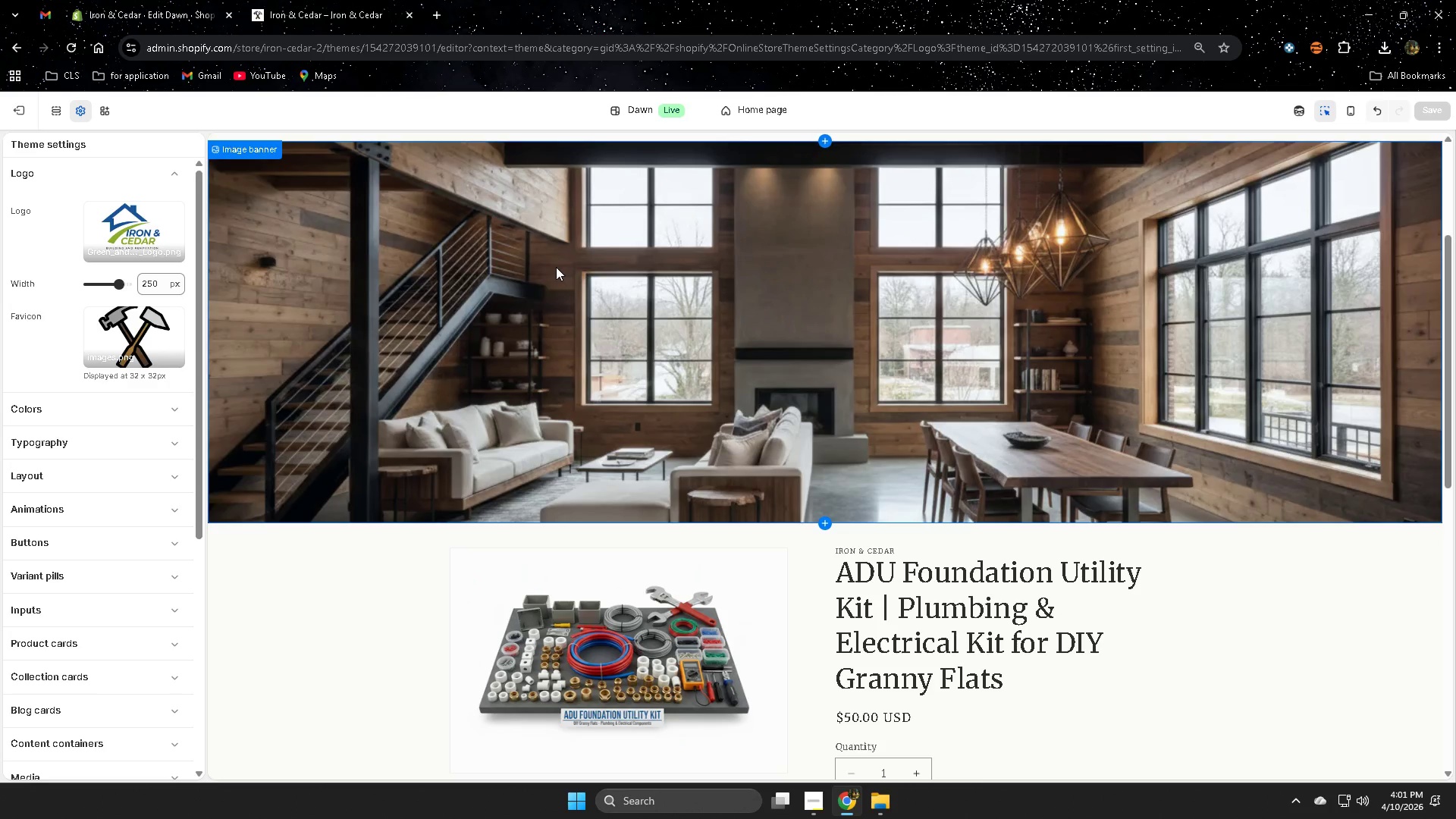 
left_click([192, 0])
 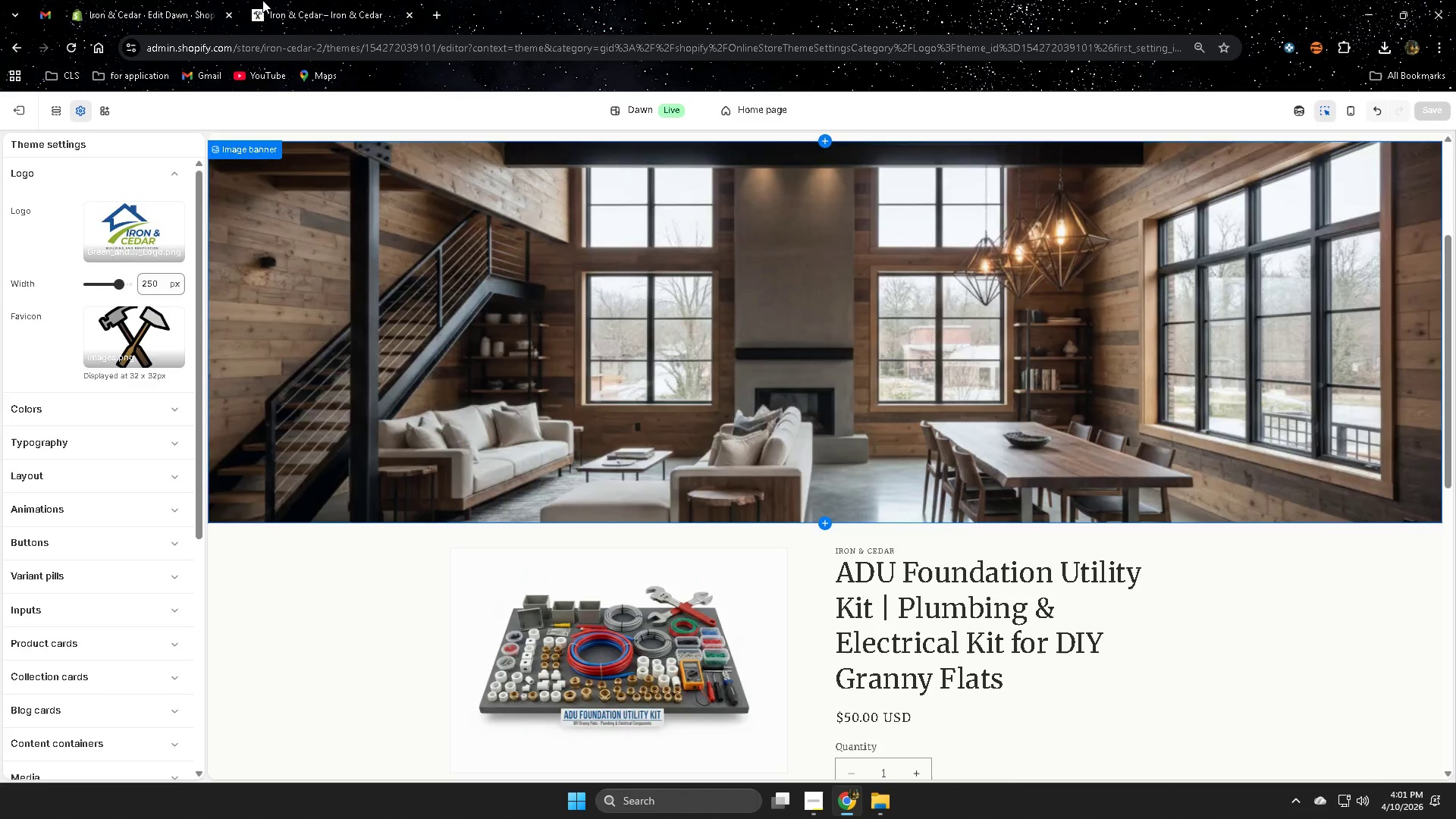 
left_click_drag(start_coordinate=[262, 0], to_coordinate=[277, 1])
 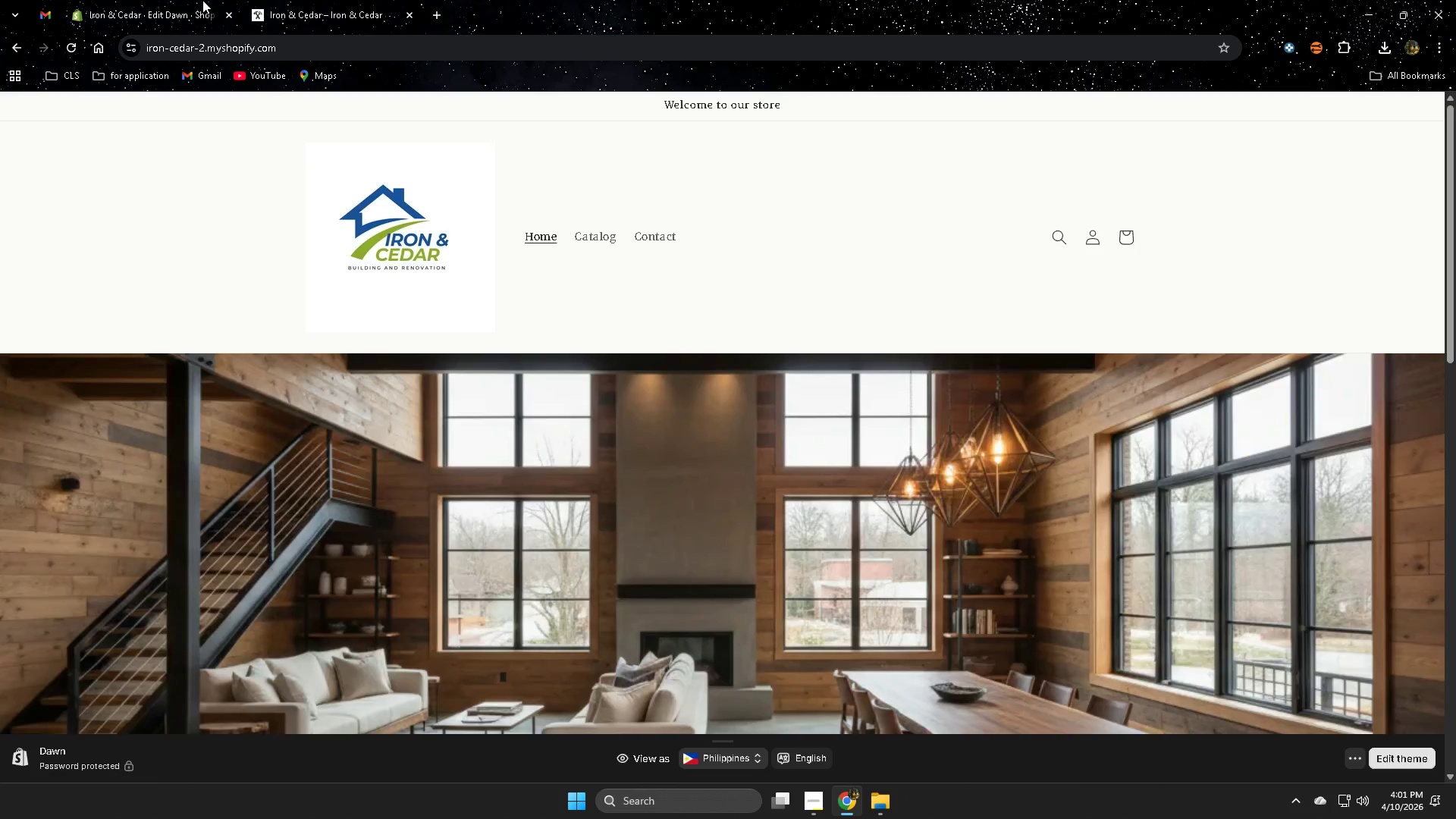 
double_click([202, 0])
 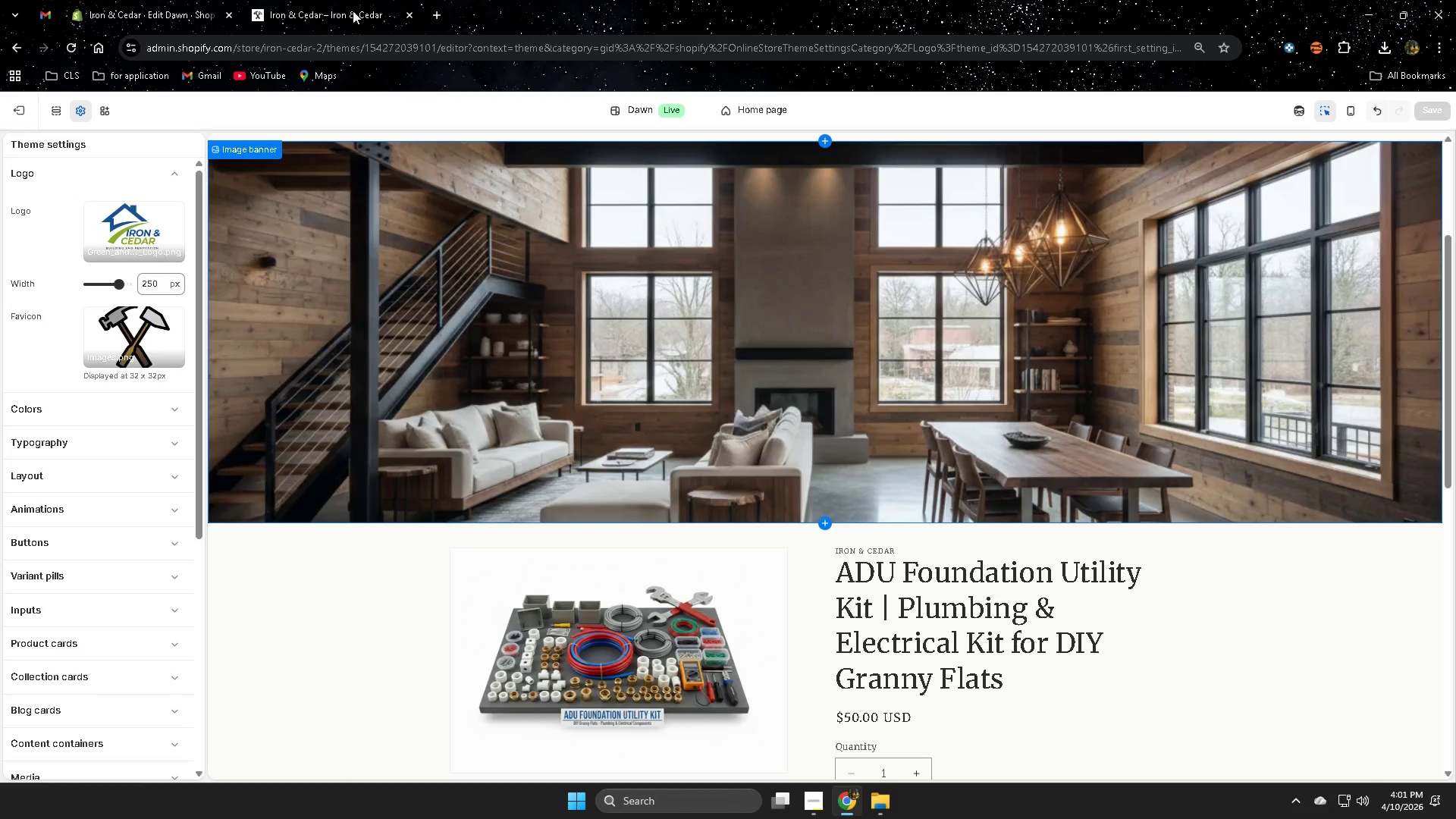 
triple_click([353, 11])
 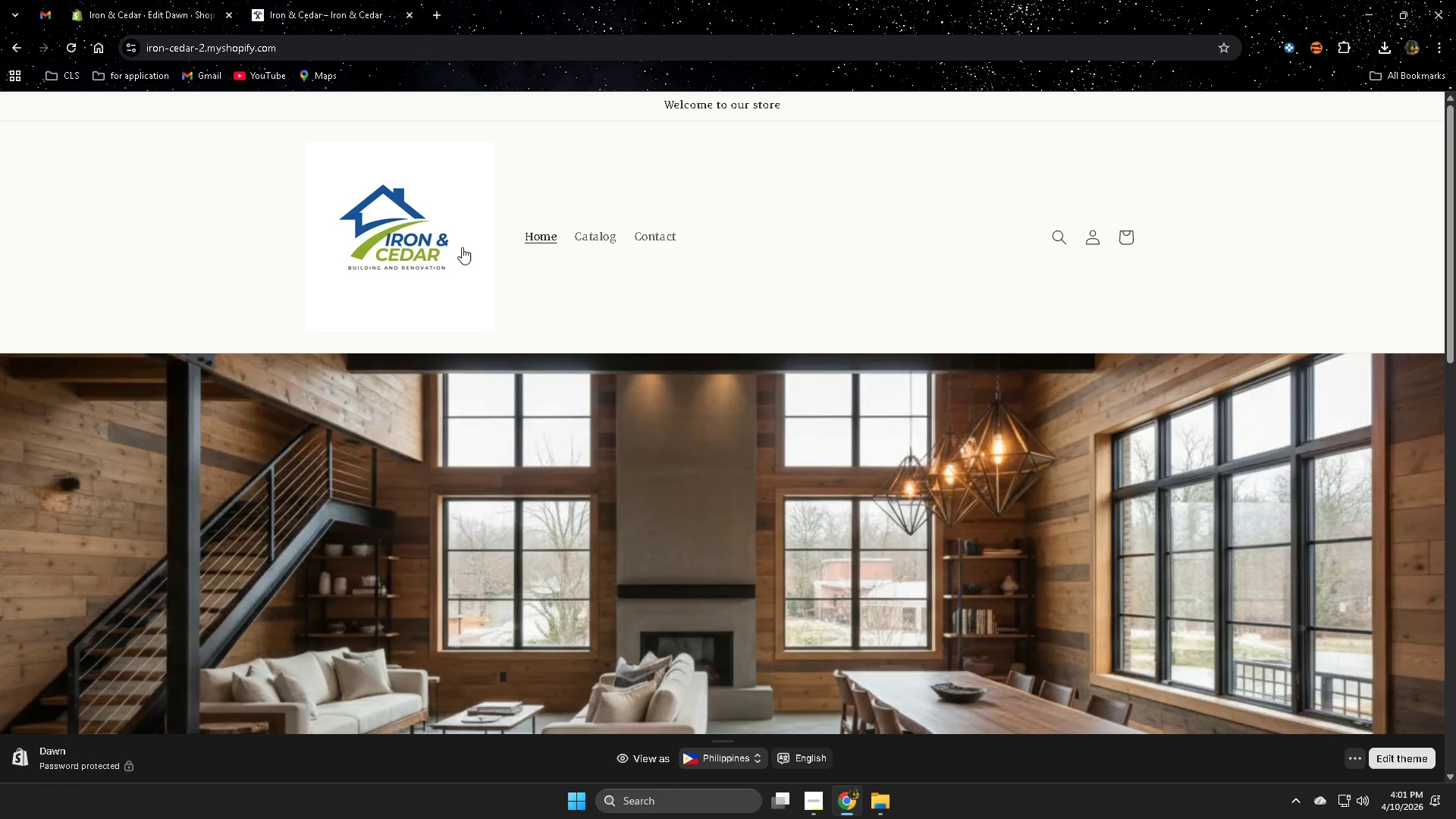 
left_click([418, 241])
 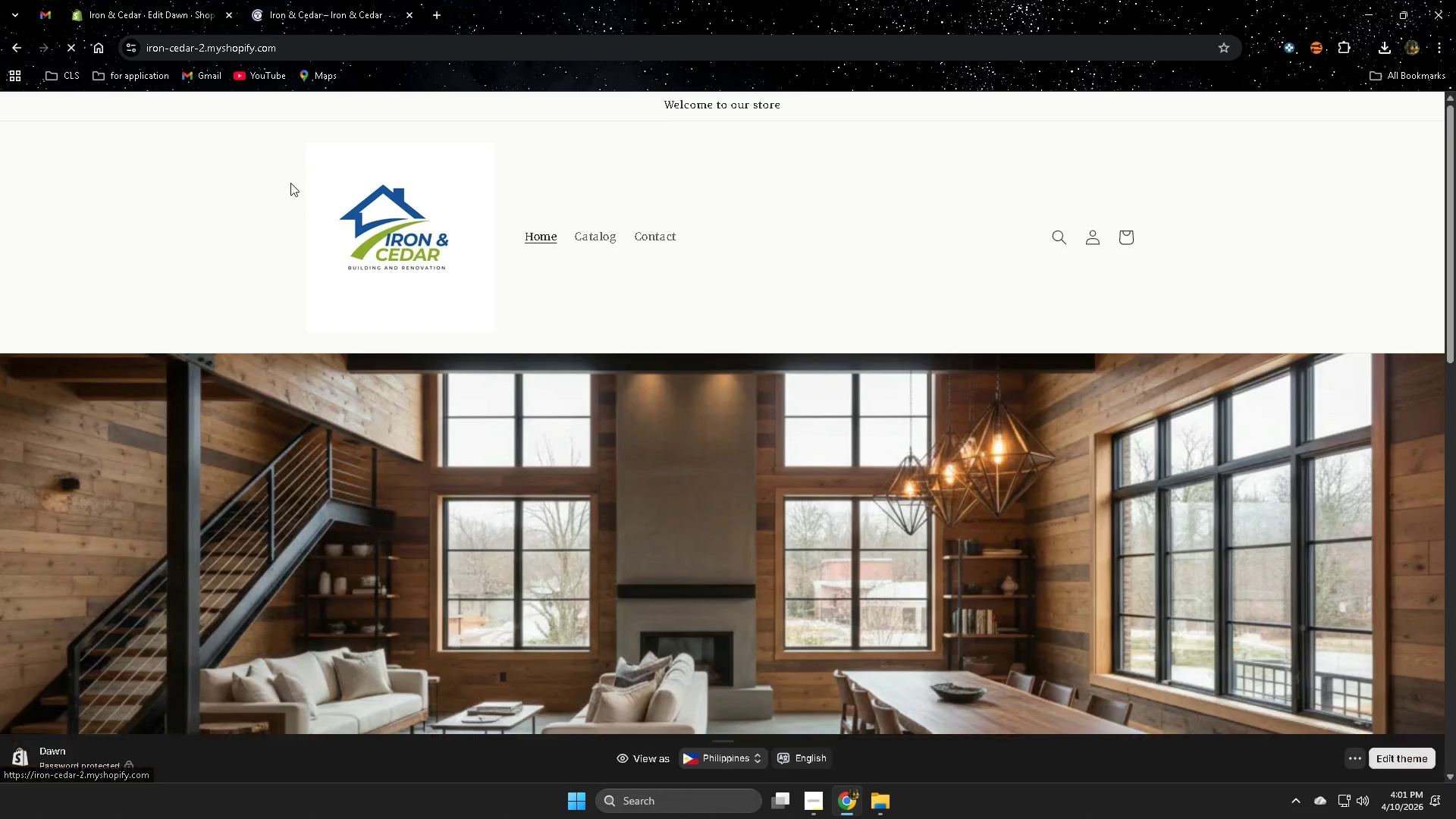 
scroll: coordinate [642, 463], scroll_direction: down, amount: 16.0
 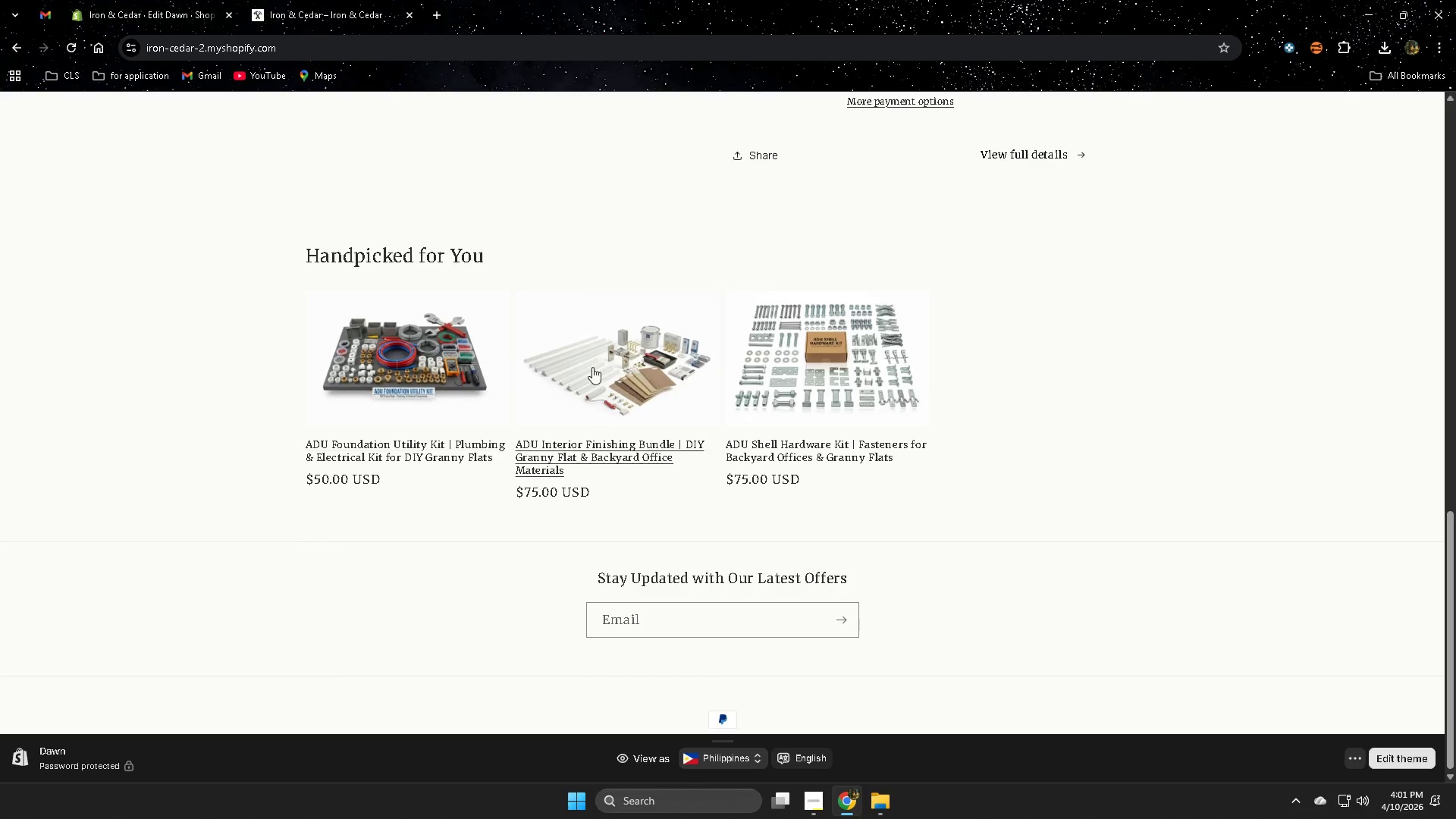 
left_click([610, 366])
 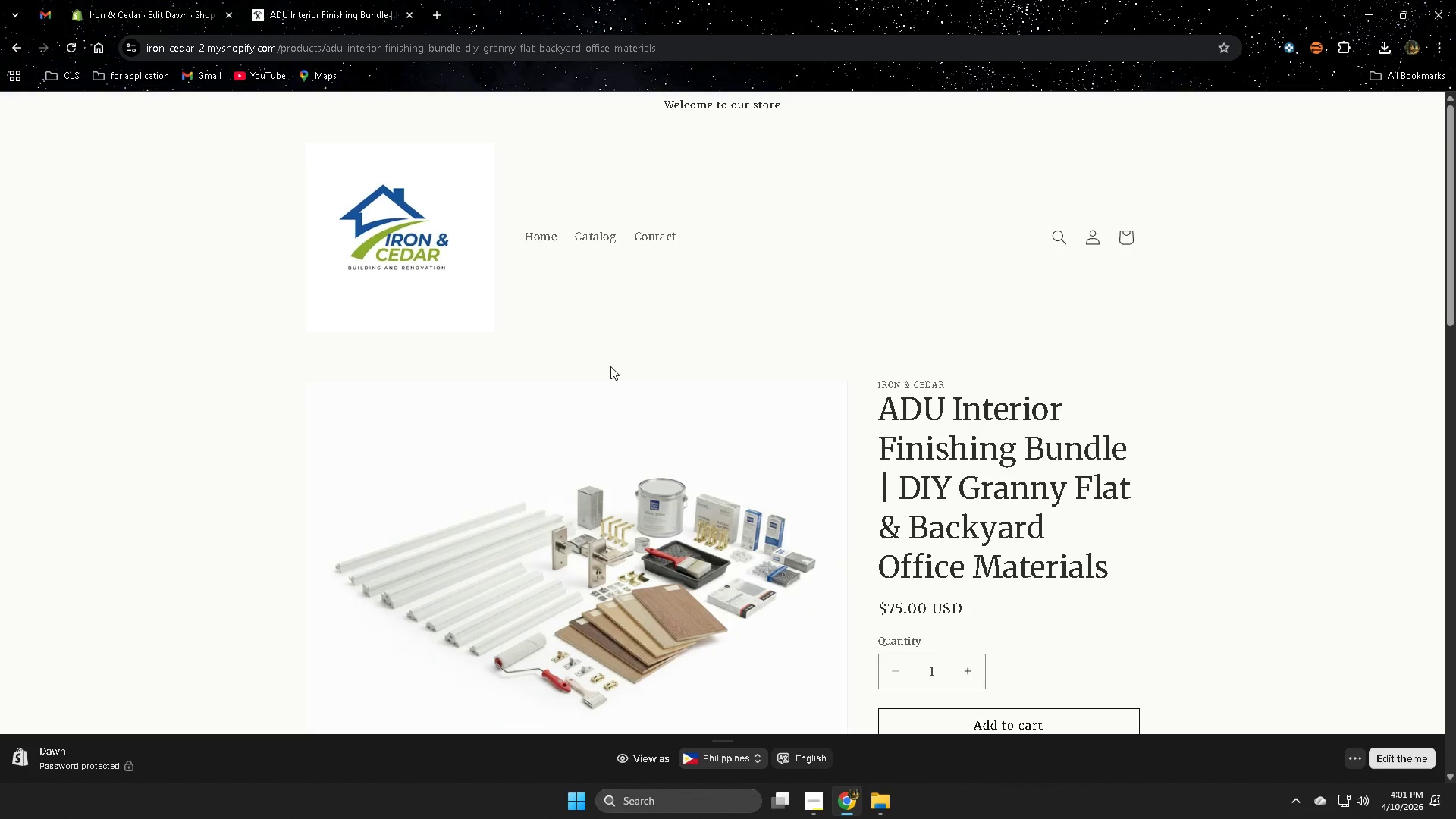 
wait(25.7)
 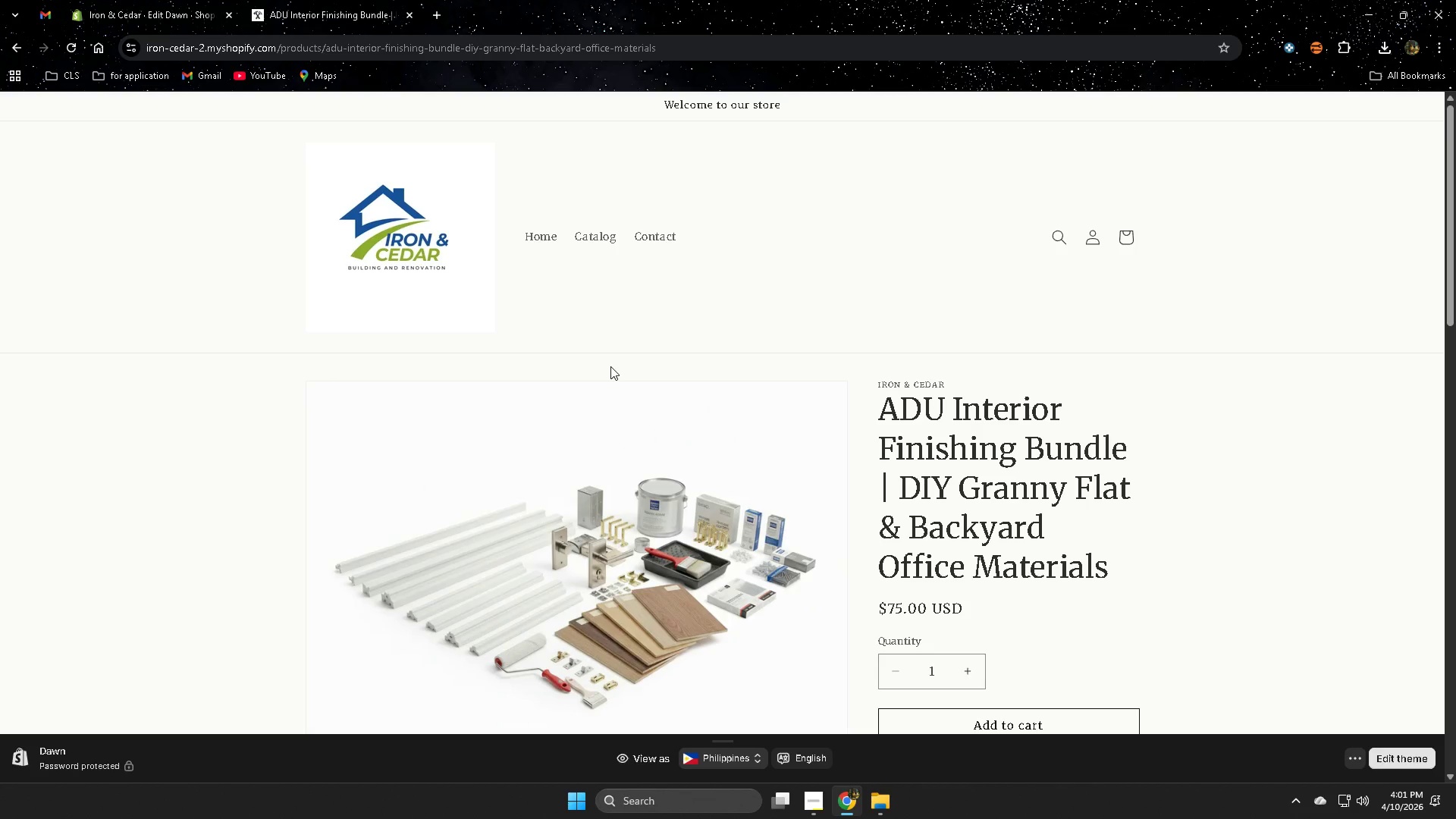 
double_click([155, 0])
 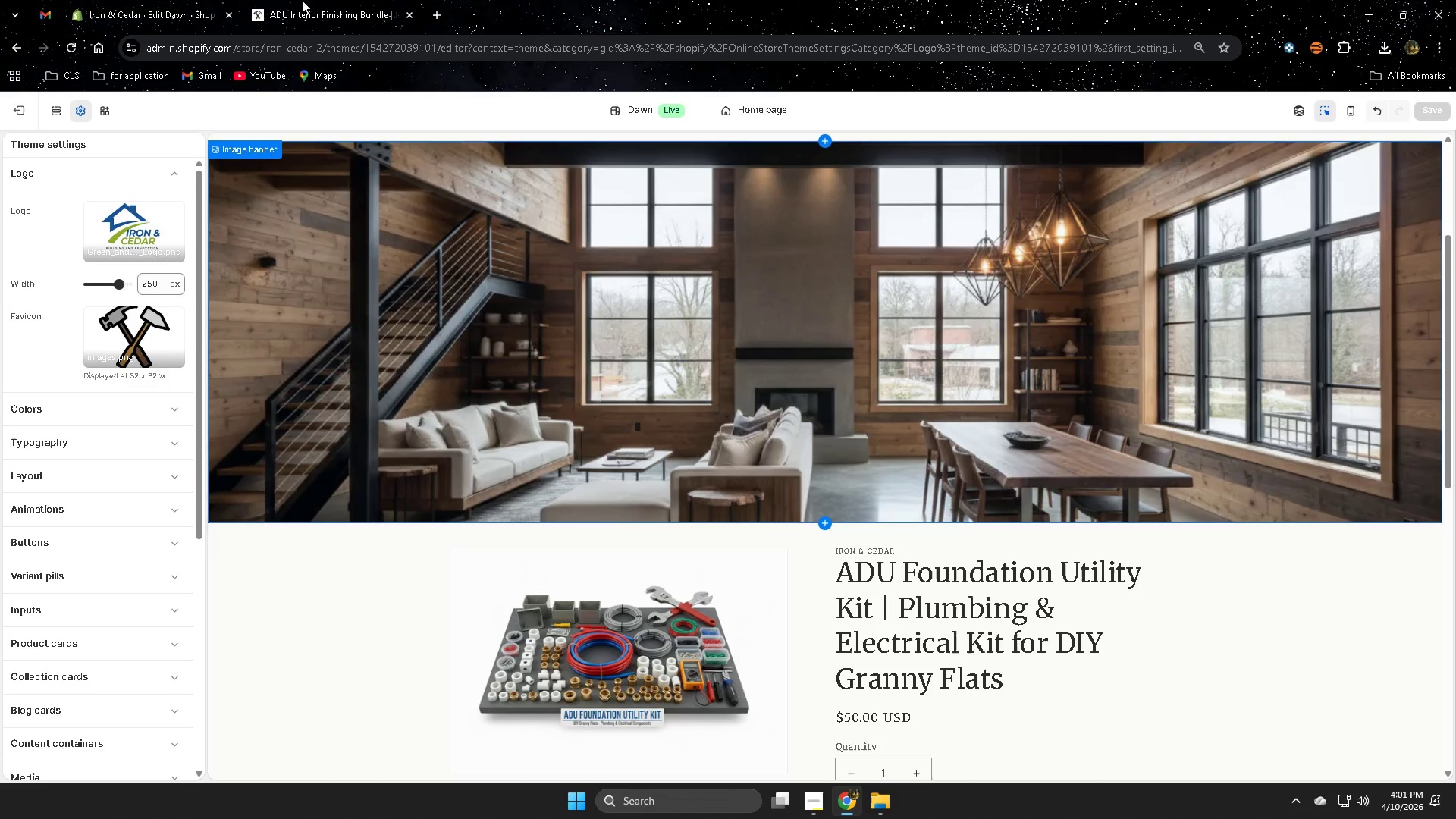 
left_click([331, 0])
 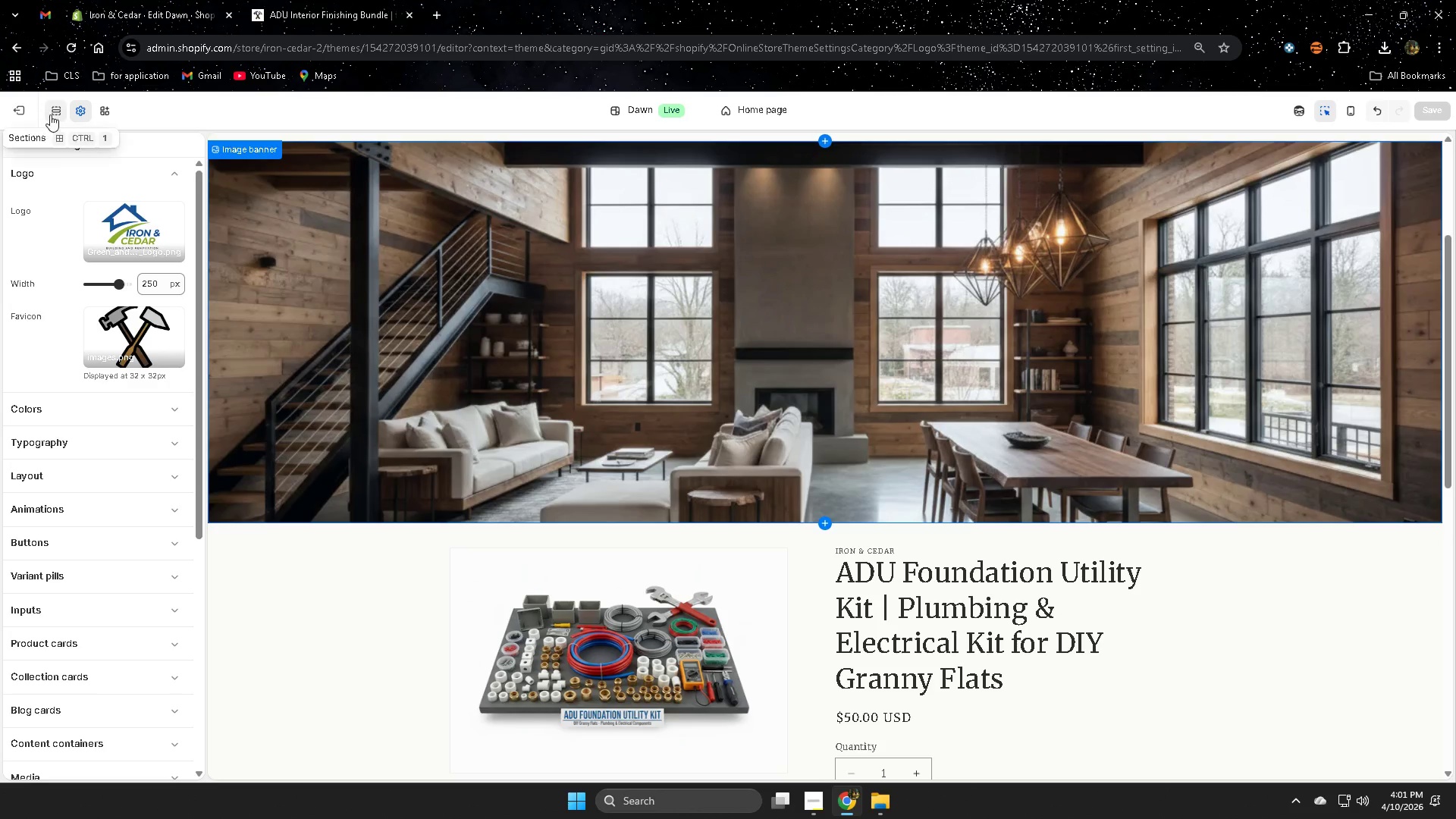 
left_click([304, 0])
 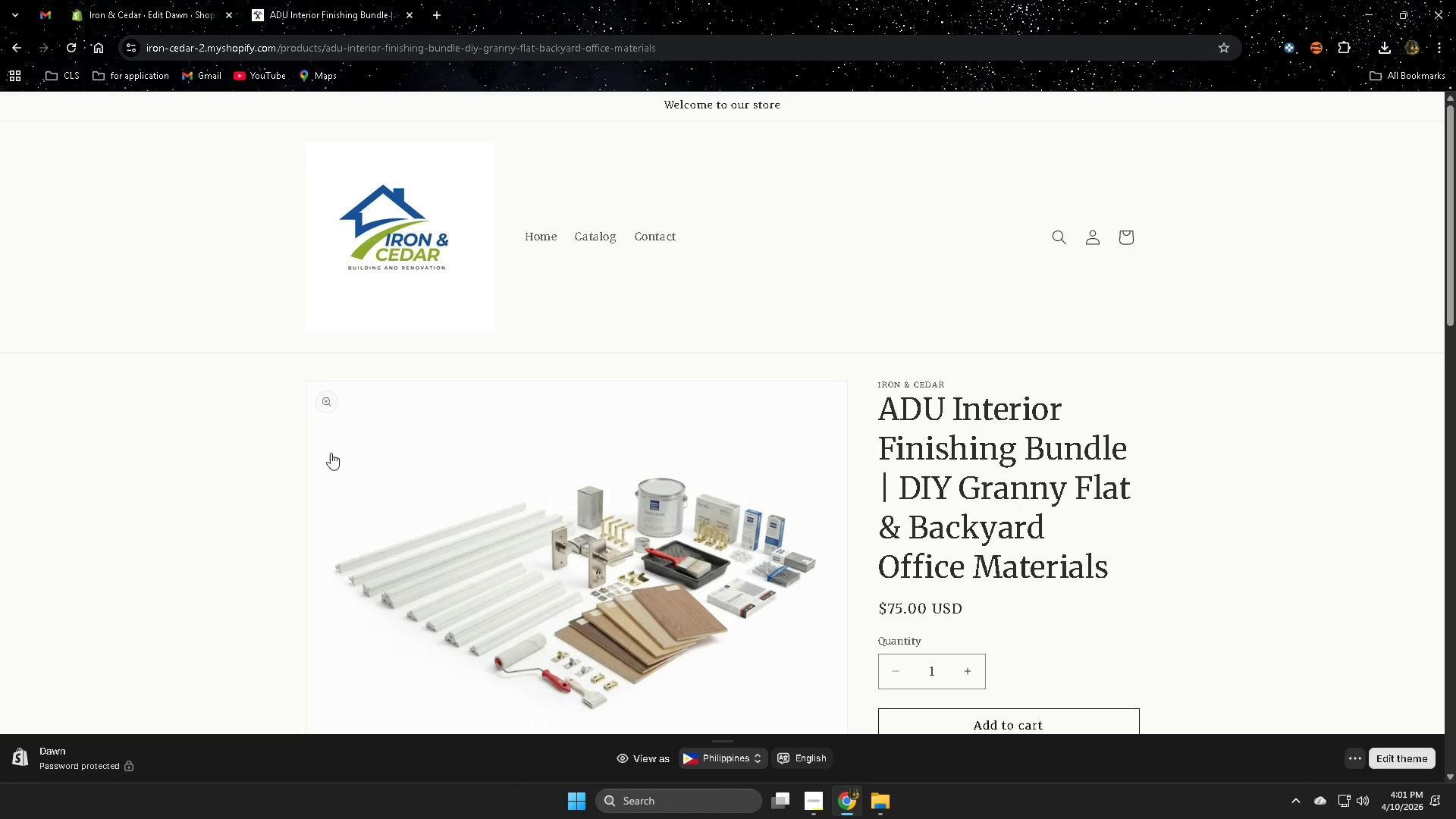 
scroll: coordinate [601, 472], scroll_direction: up, amount: 1.0
 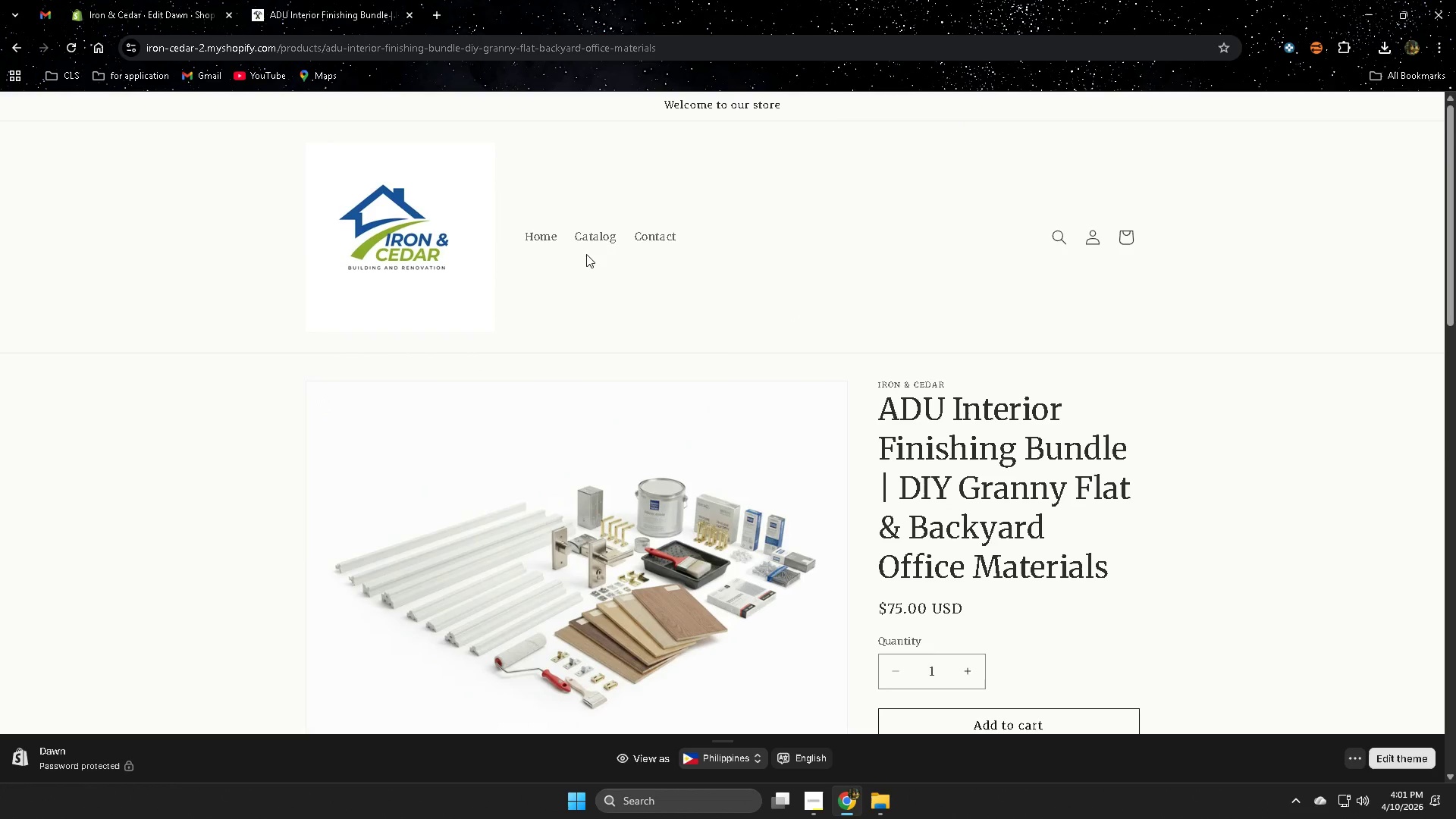 
left_click([591, 240])
 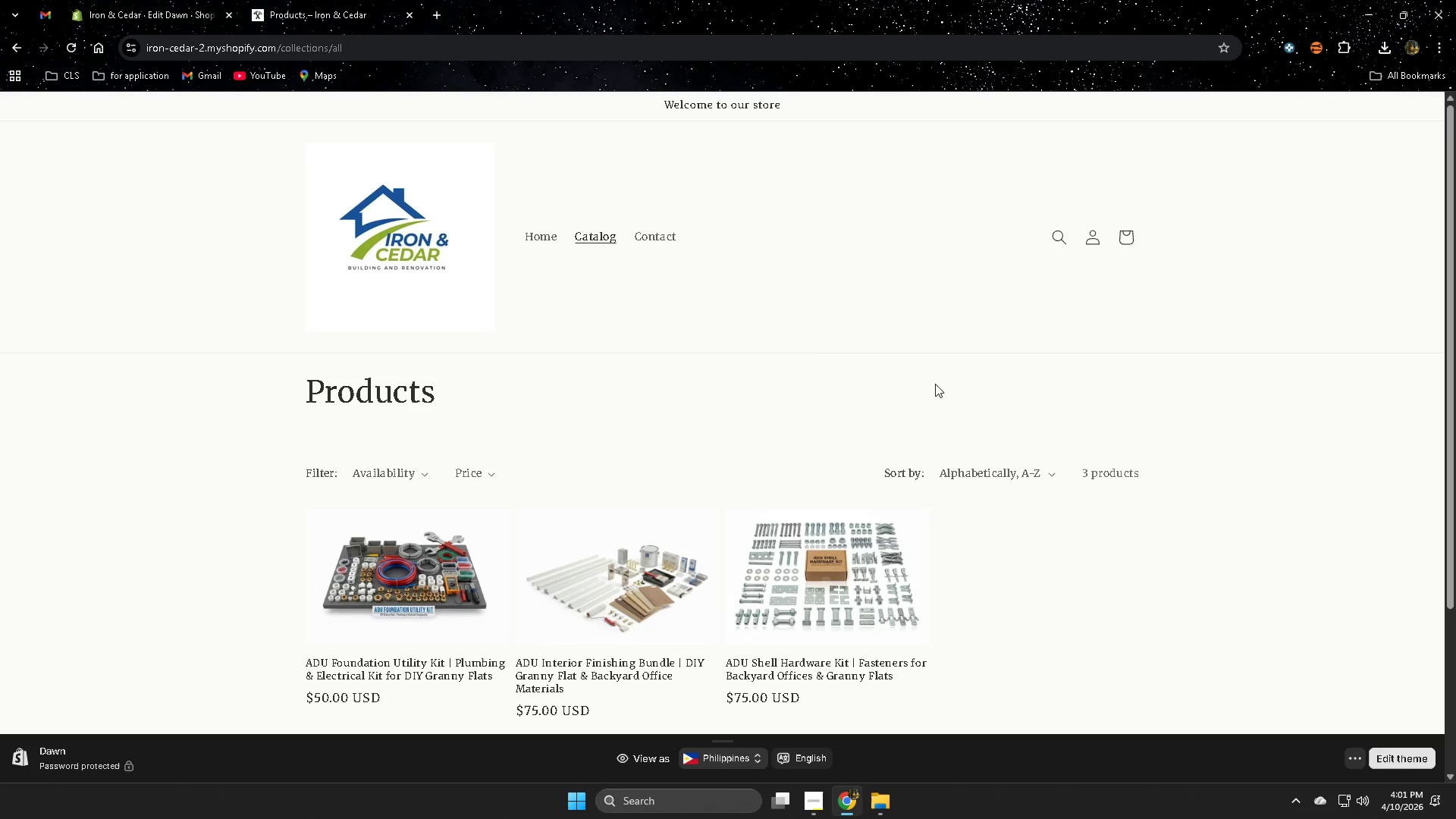 
scroll: coordinate [984, 387], scroll_direction: down, amount: 2.0
 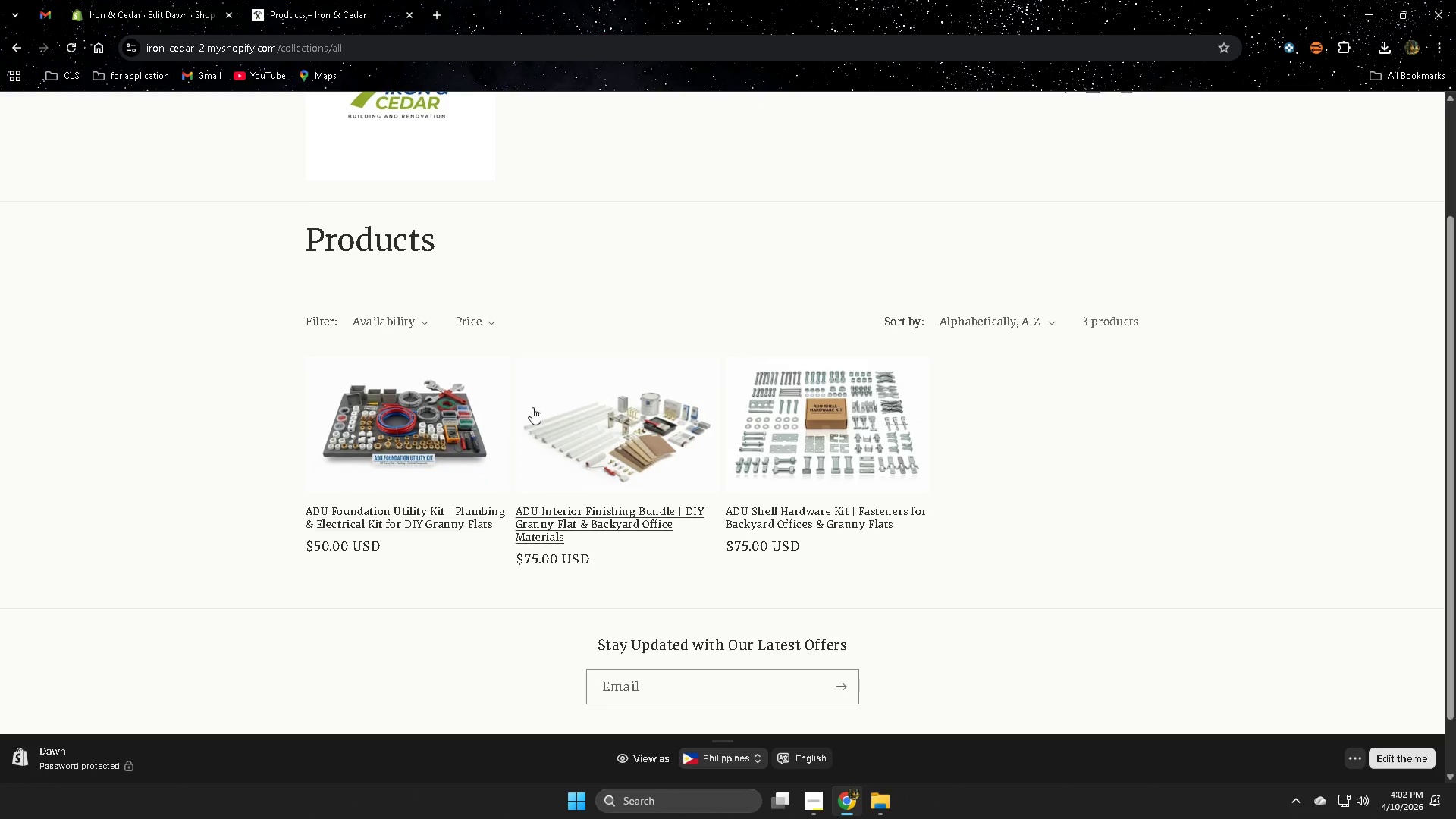 
left_click([650, 413])
 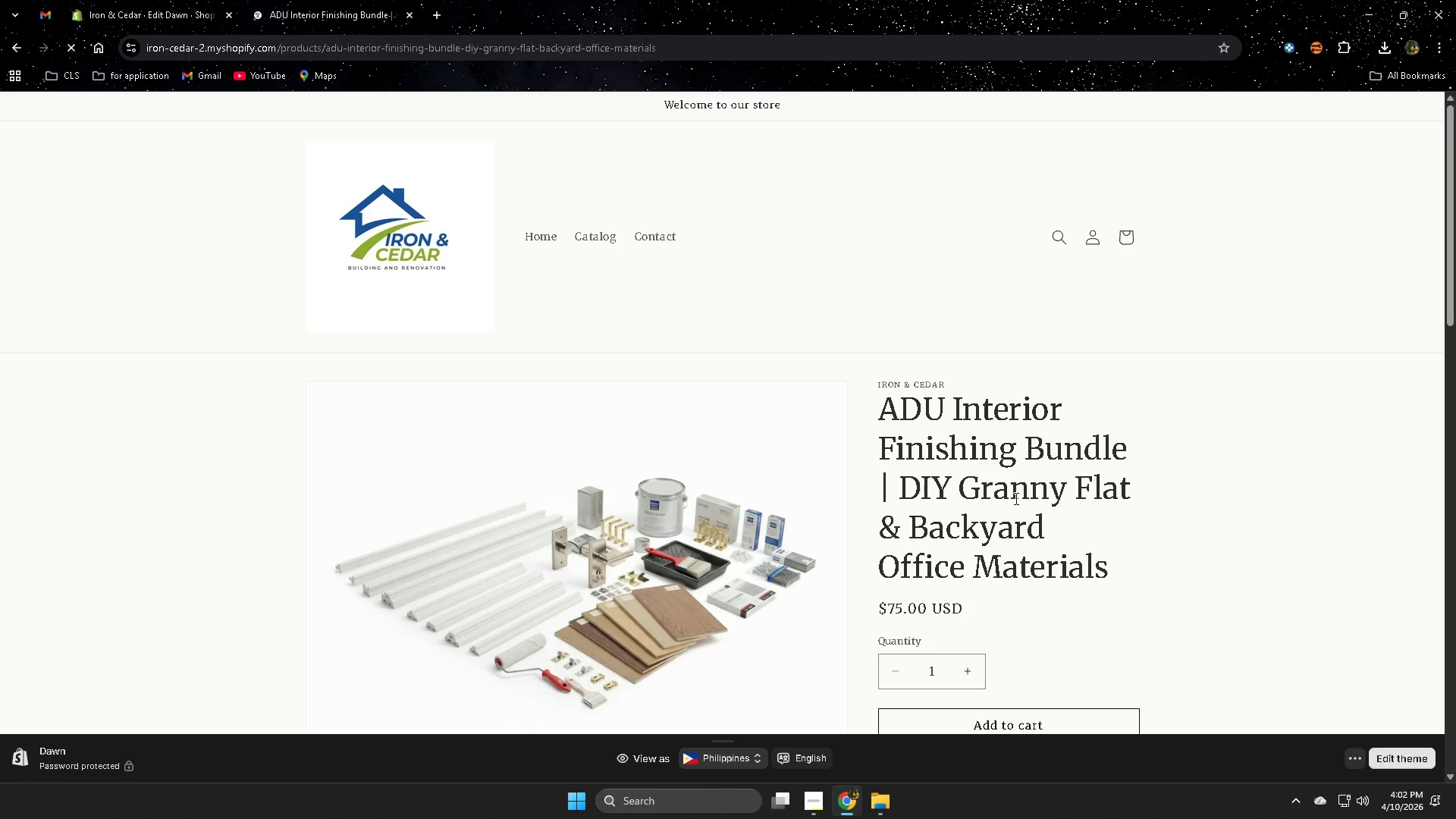 
scroll: coordinate [1011, 495], scroll_direction: down, amount: 2.0
 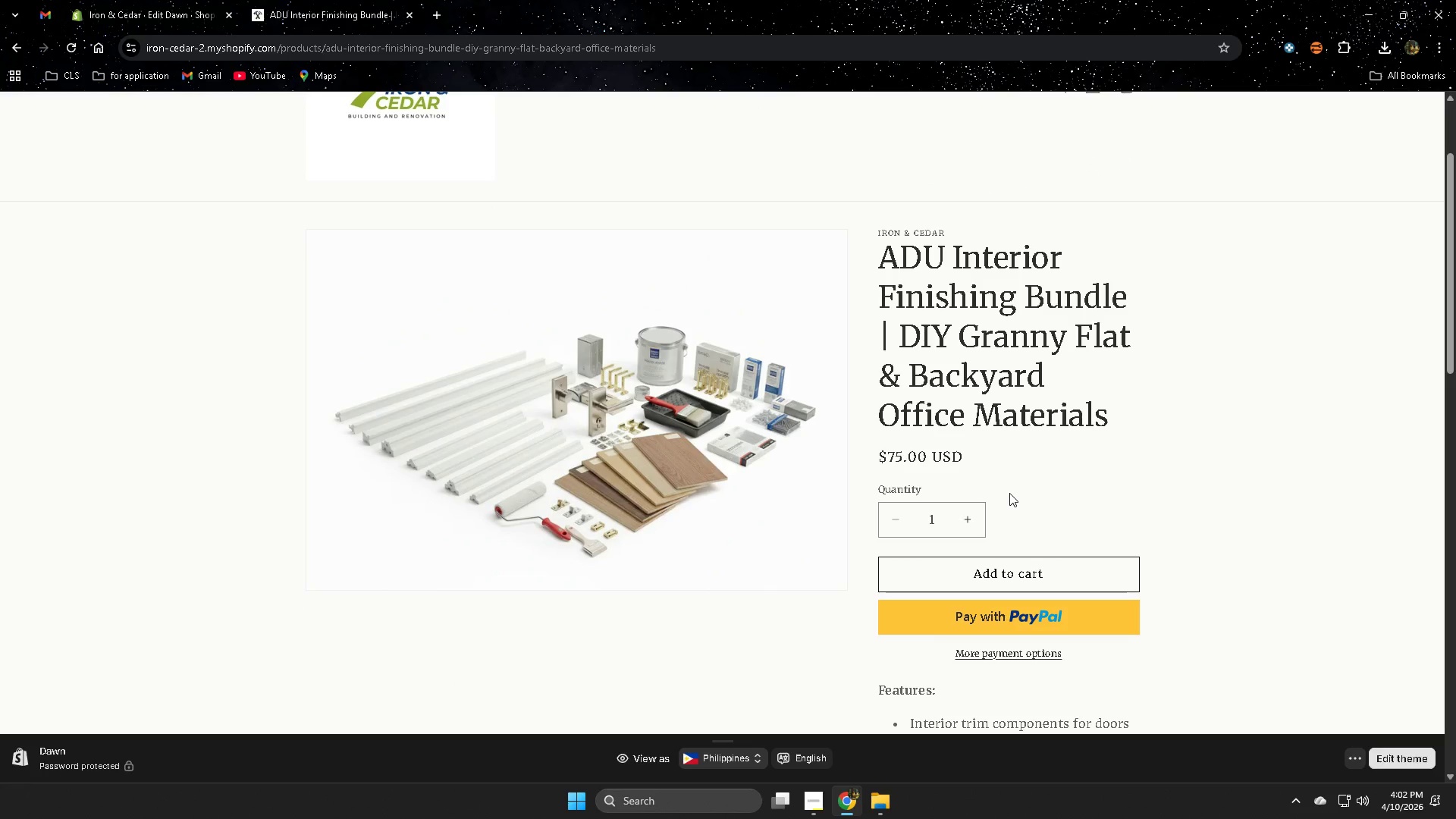 
wait(15.53)
 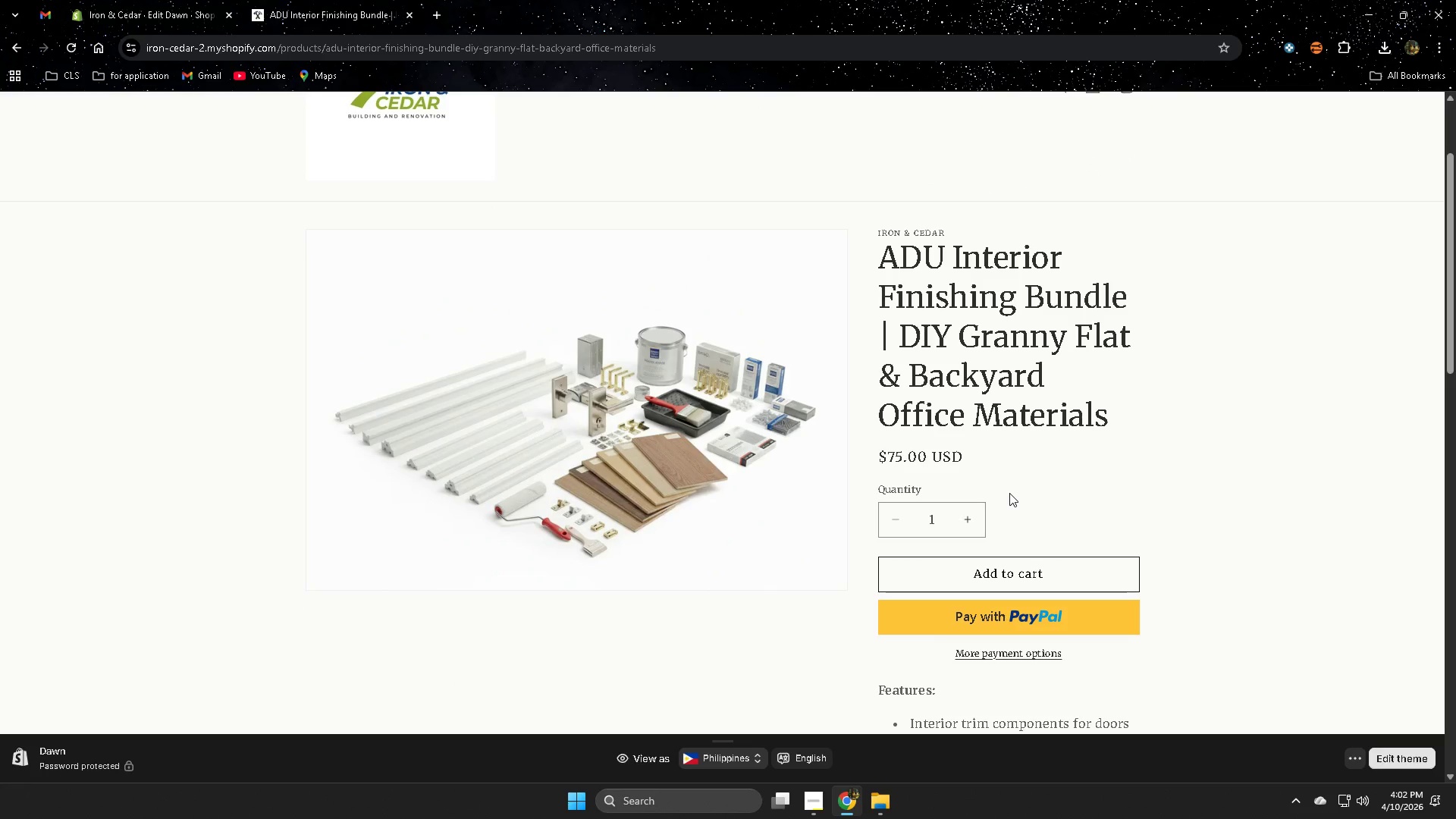 
scroll: coordinate [1268, 608], scroll_direction: down, amount: 7.0
 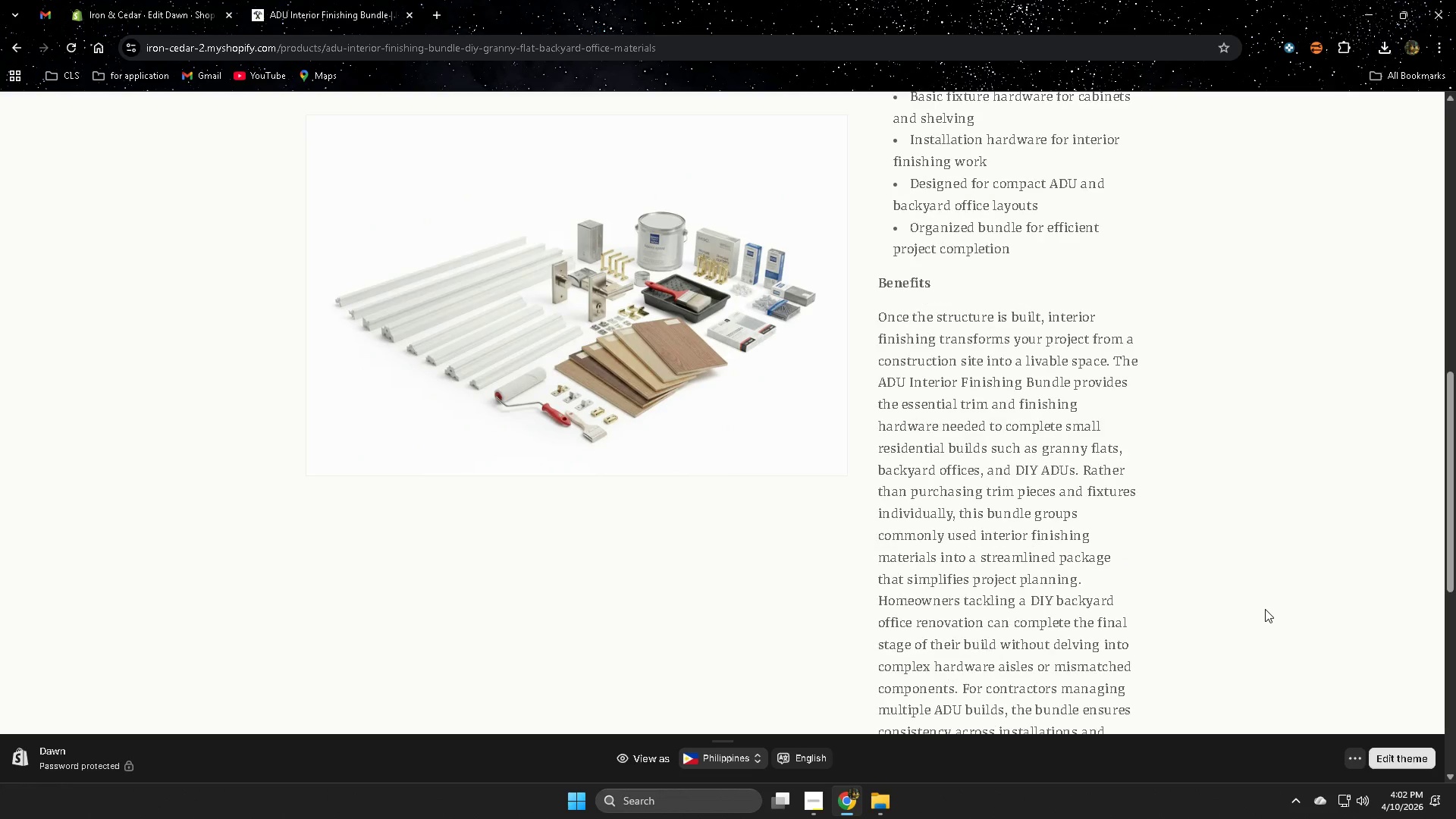 
scroll: coordinate [1267, 604], scroll_direction: none, amount: 0.0
 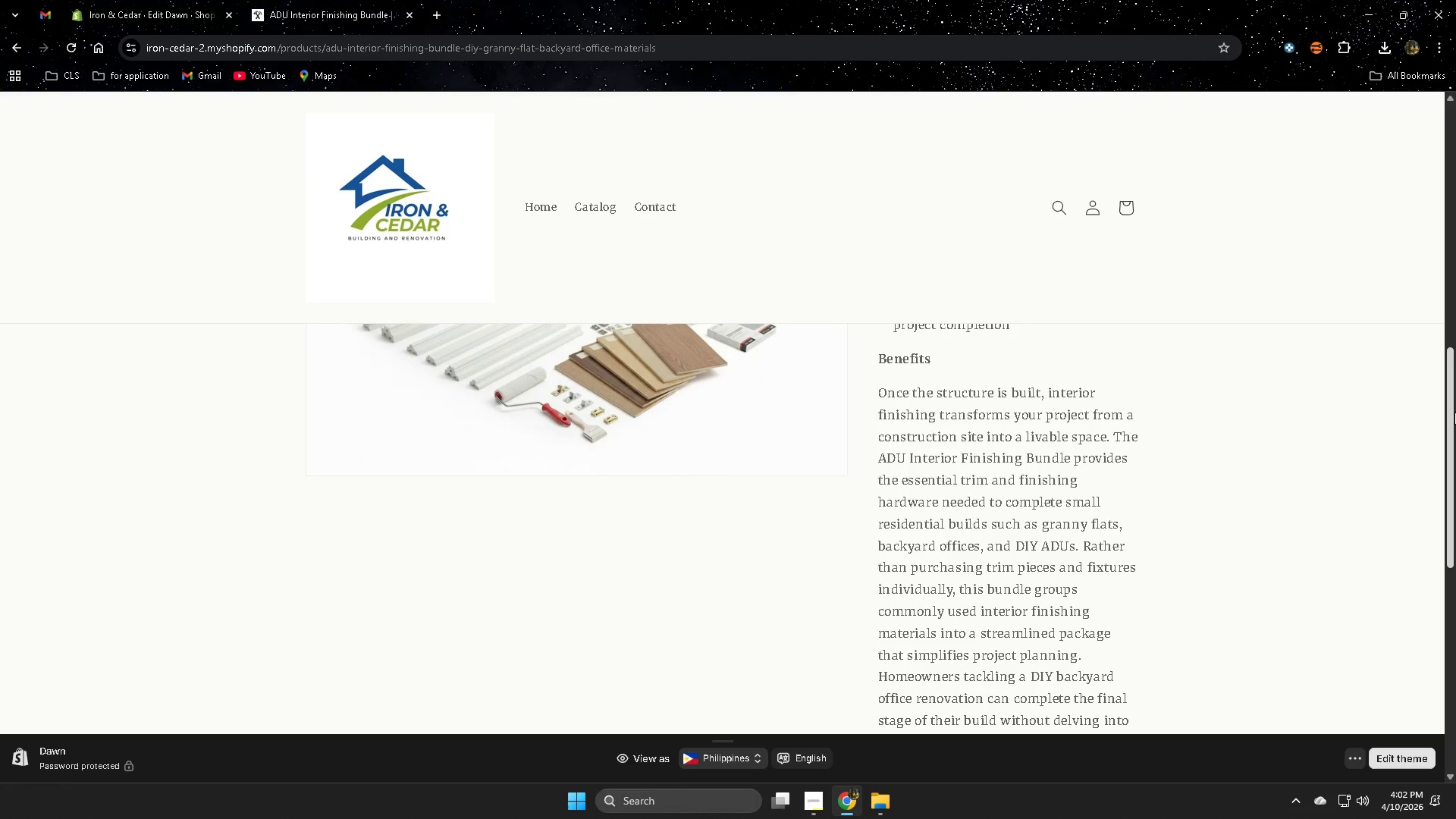 
left_click_drag(start_coordinate=[1453, 406], to_coordinate=[1455, 533])
 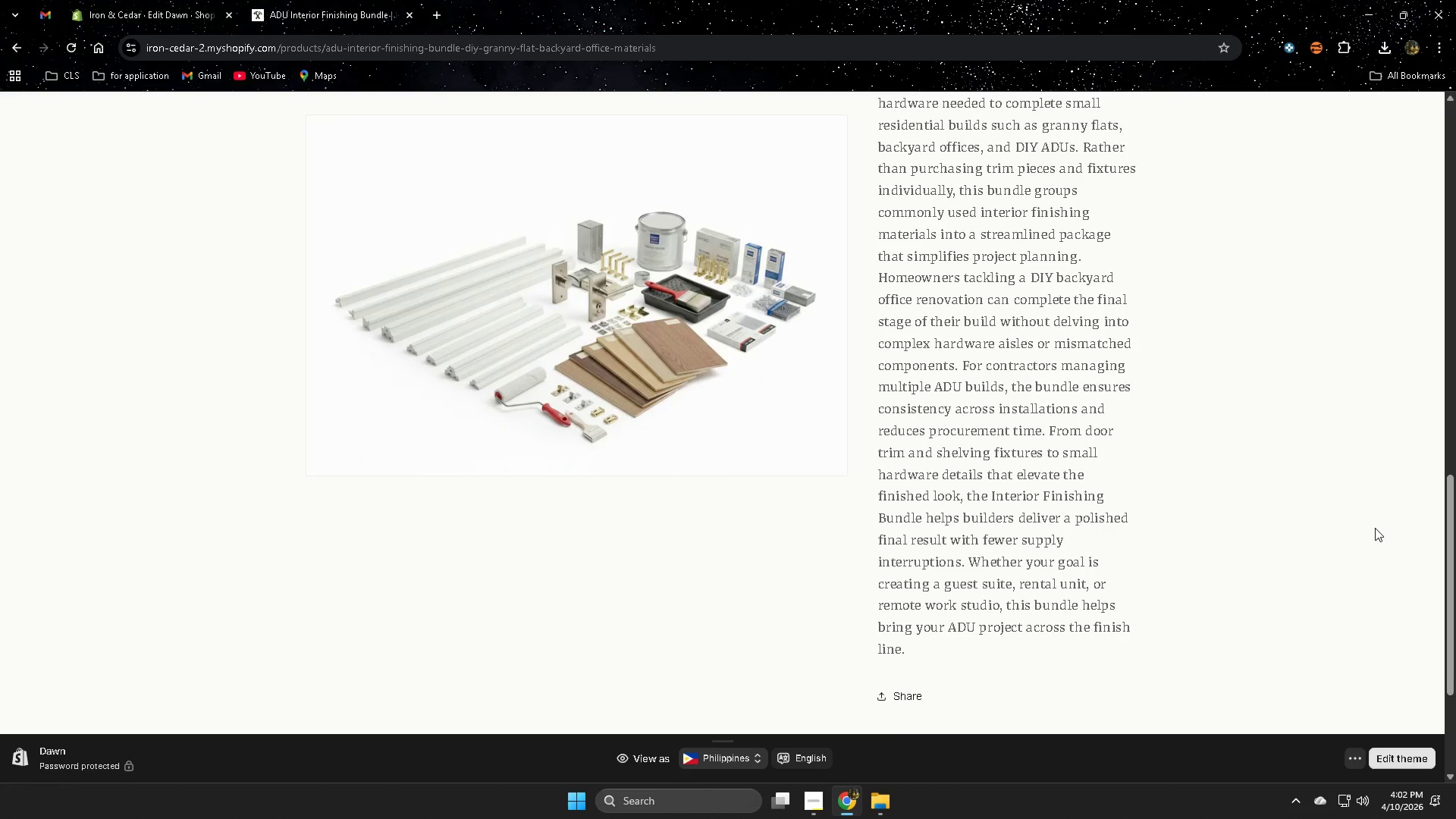 
scroll: coordinate [1374, 527], scroll_direction: up, amount: 4.0
 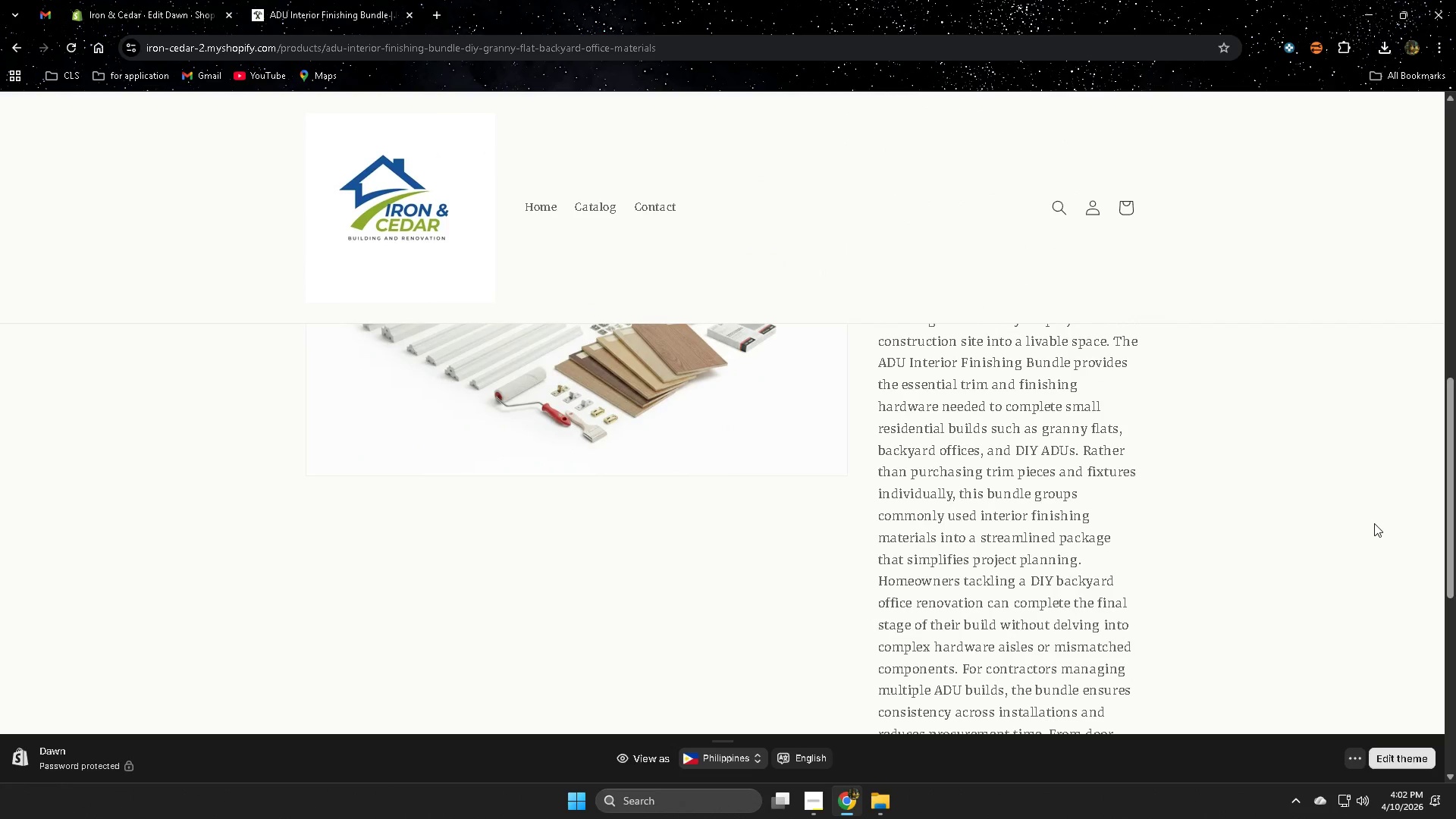 
scroll: coordinate [1374, 521], scroll_direction: none, amount: 0.0
 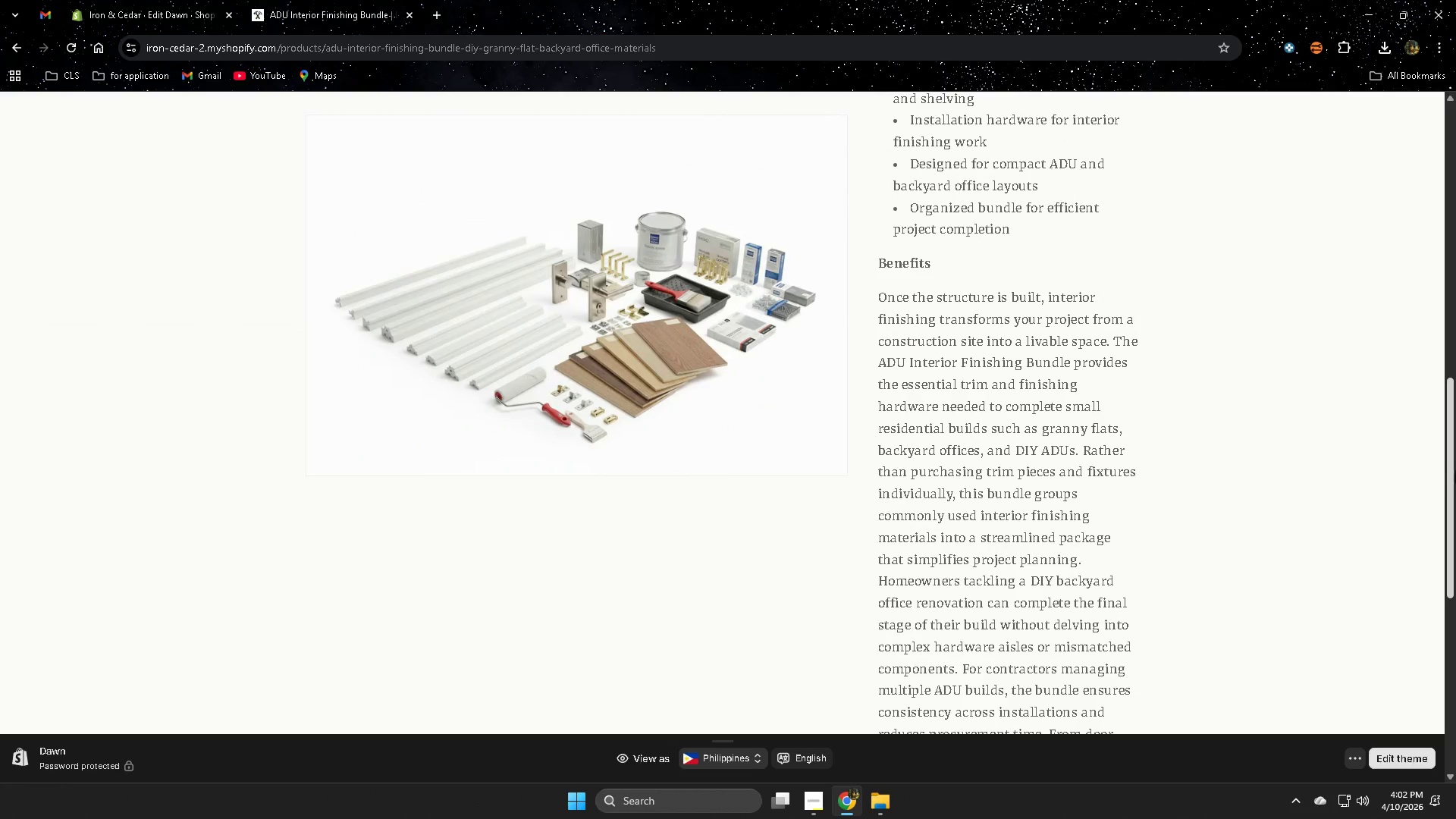 
left_click_drag(start_coordinate=[1455, 466], to_coordinate=[1436, 424])
 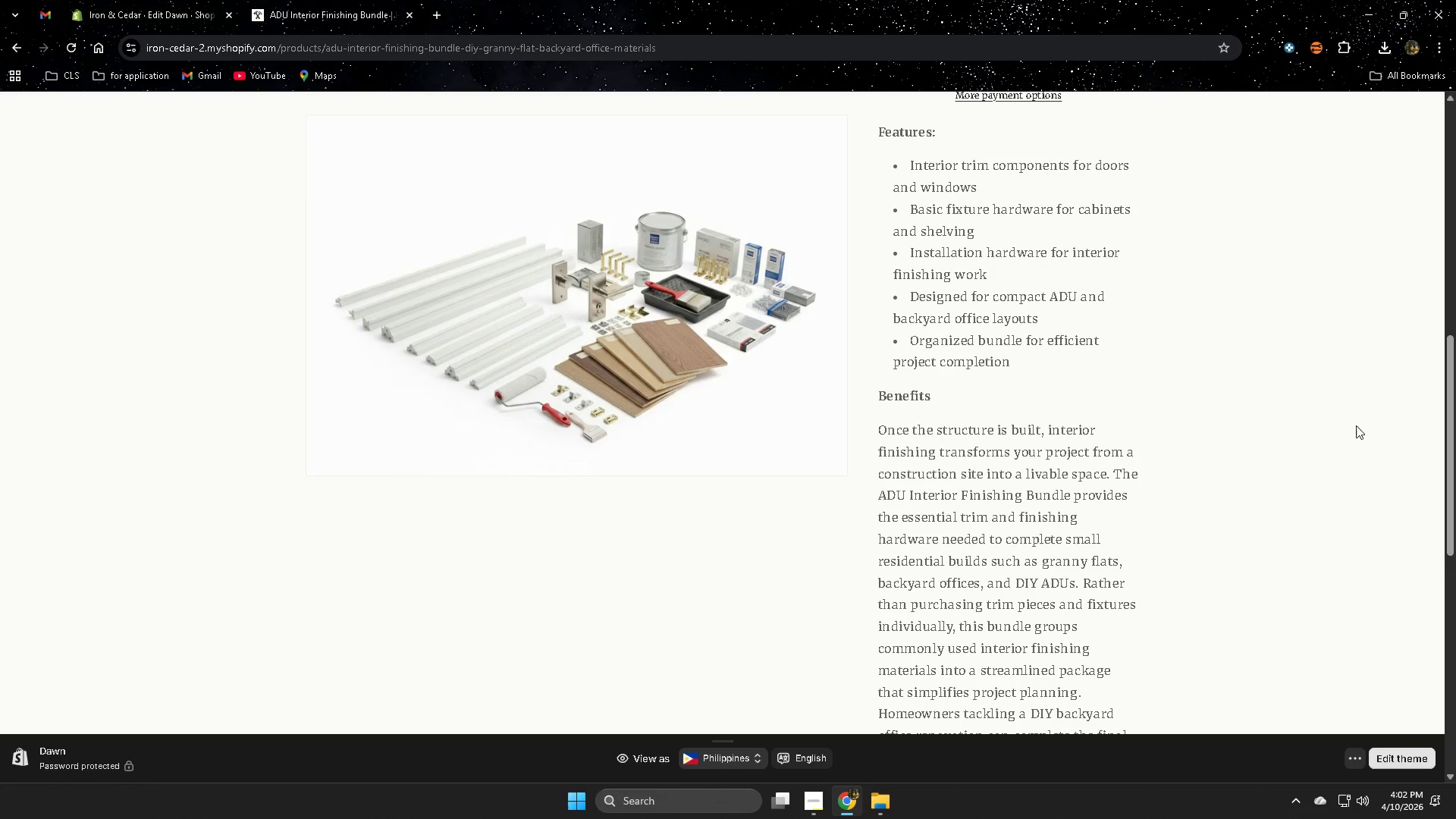 
scroll: coordinate [1354, 435], scroll_direction: down, amount: 1.0
 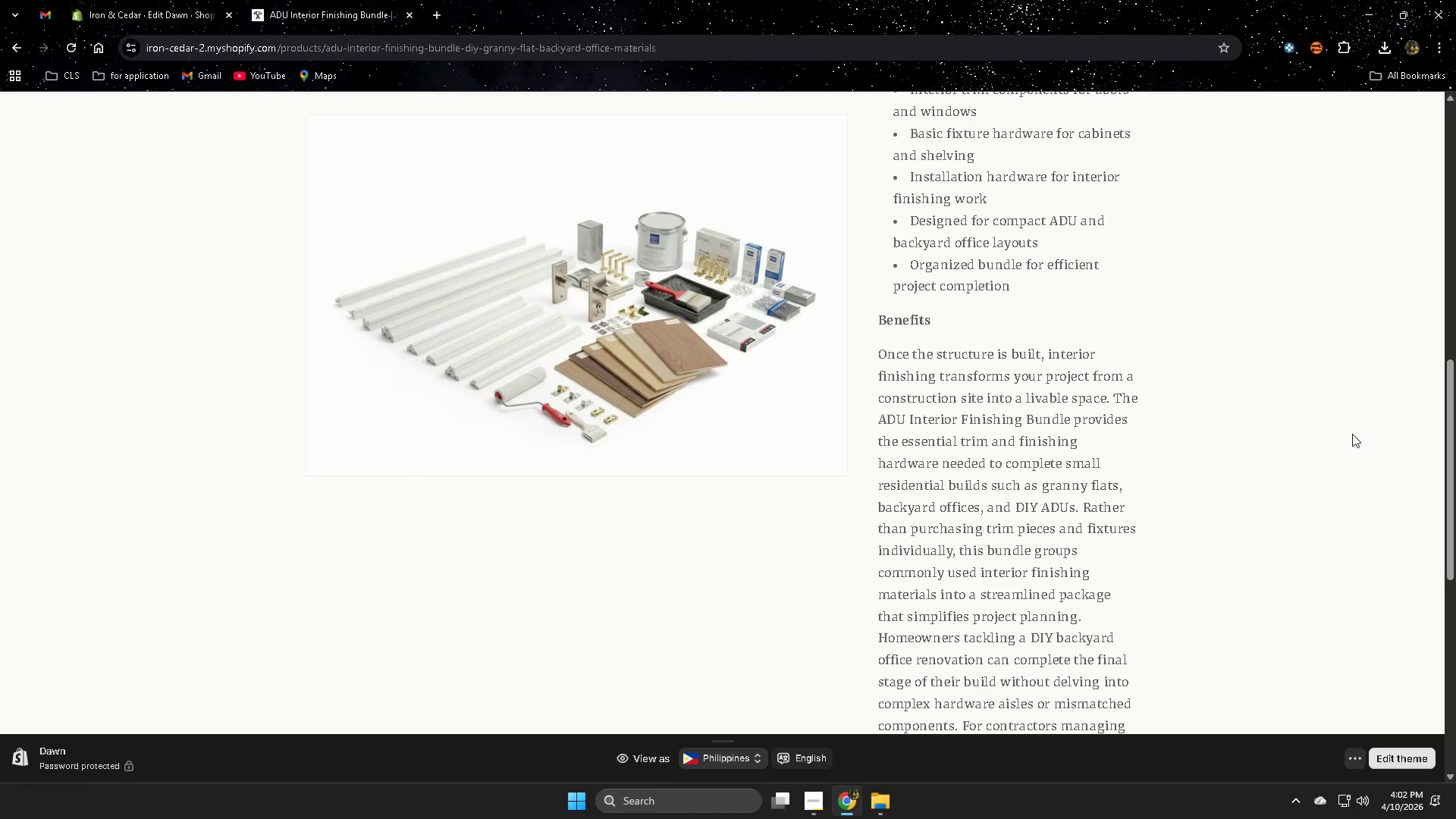 
wait(6.9)
 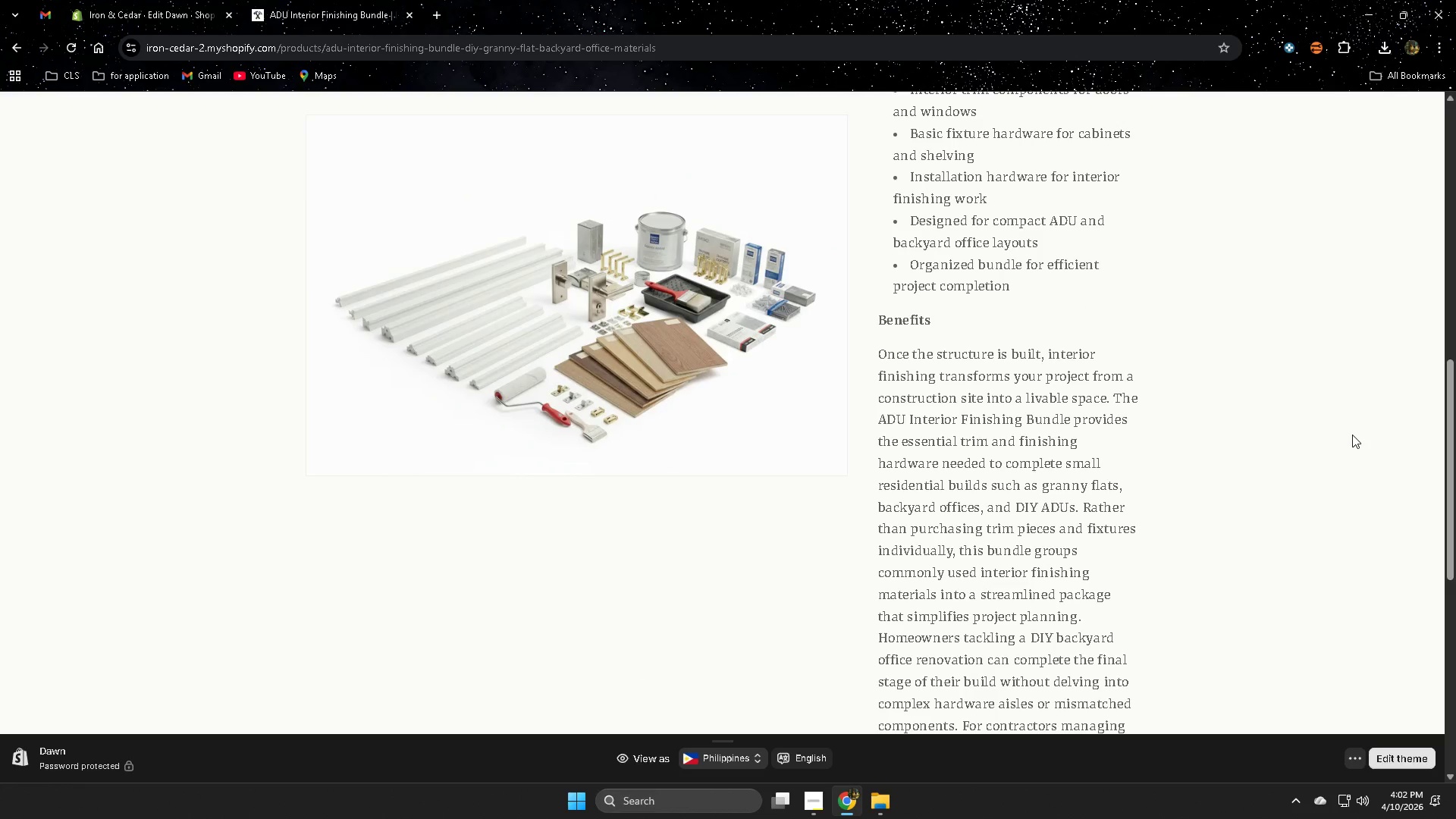 
scroll: coordinate [1348, 434], scroll_direction: down, amount: 1.0
 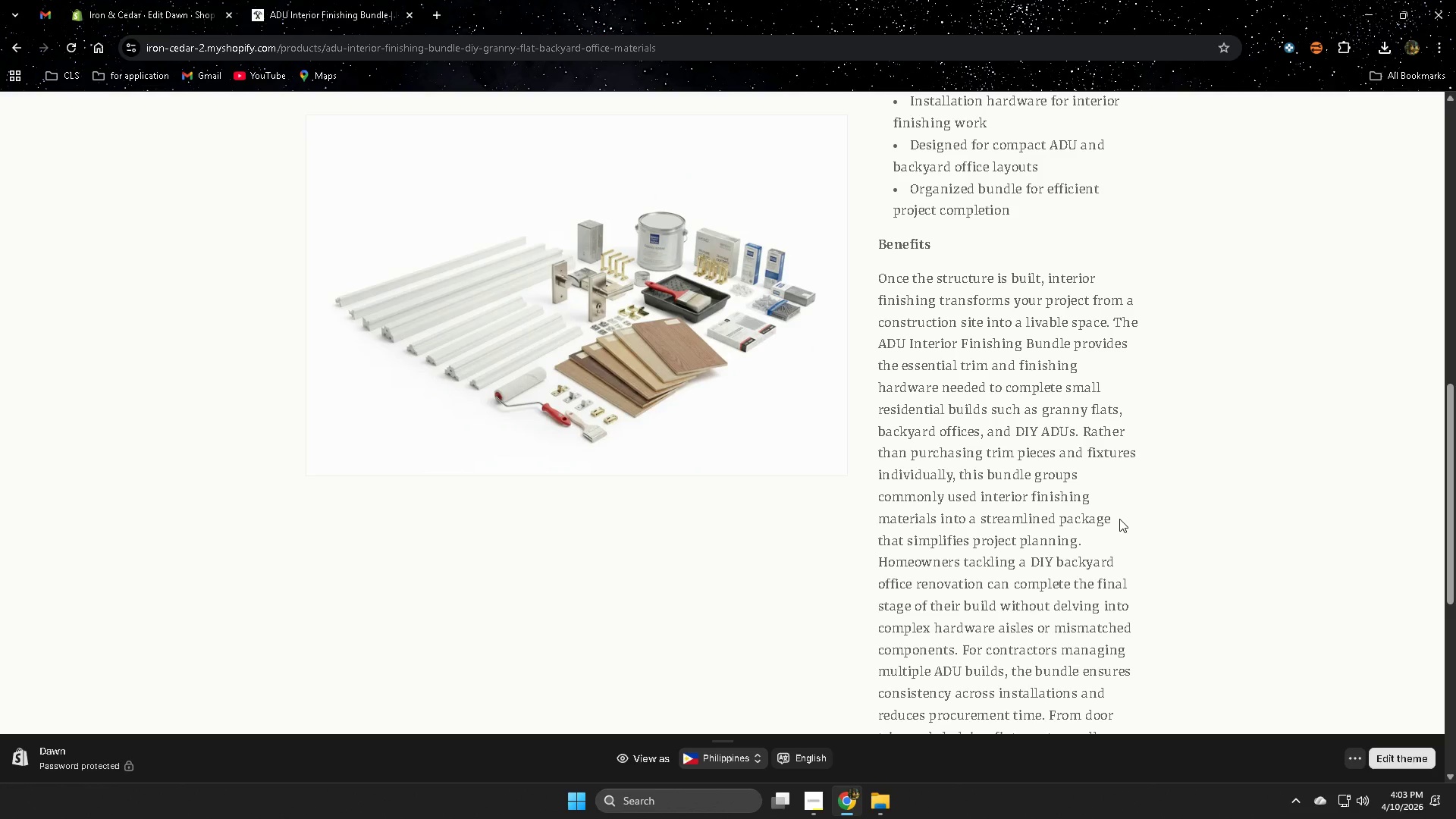 
wait(39.0)
 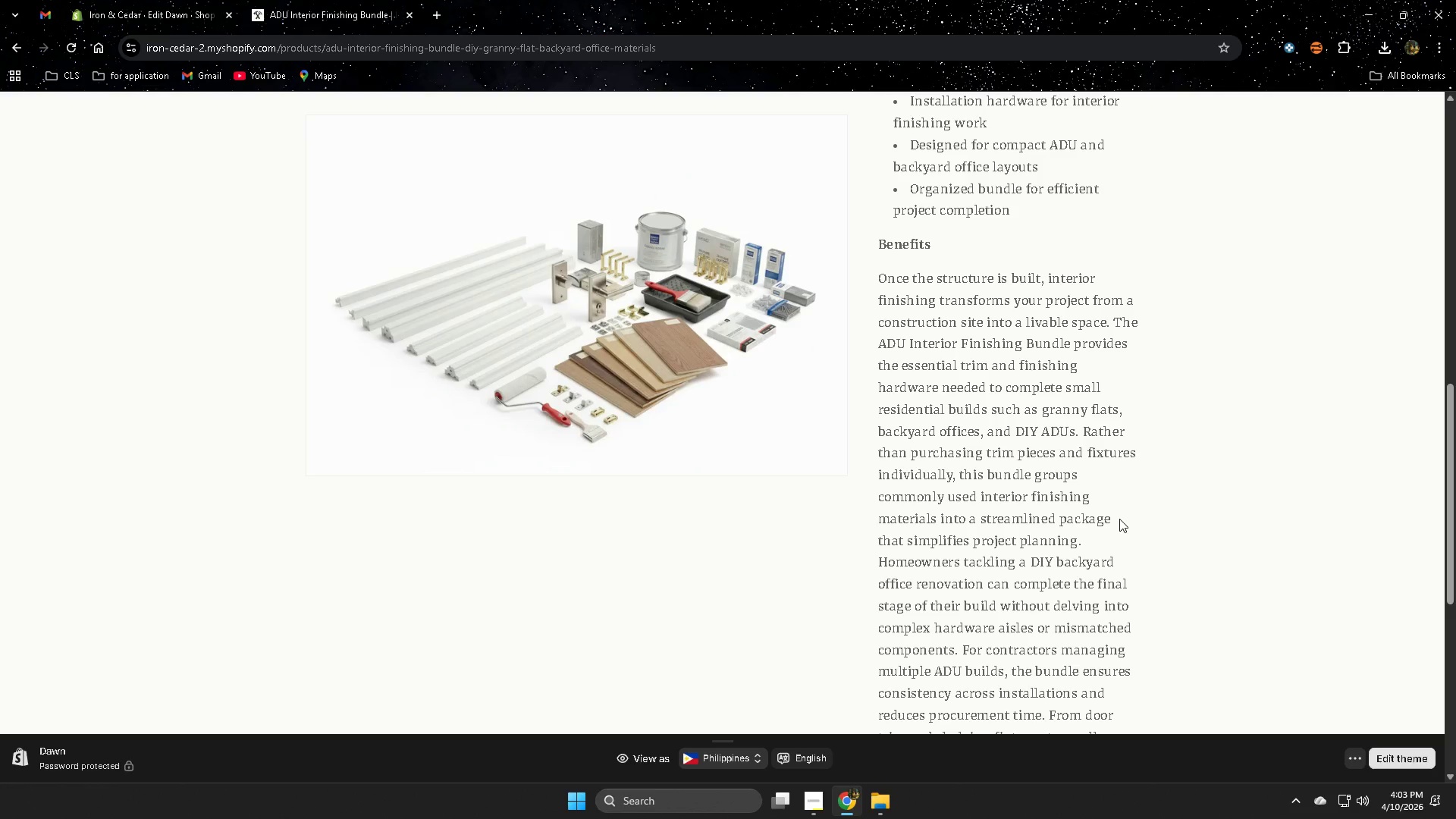 
scroll: coordinate [1119, 519], scroll_direction: down, amount: 1.0
 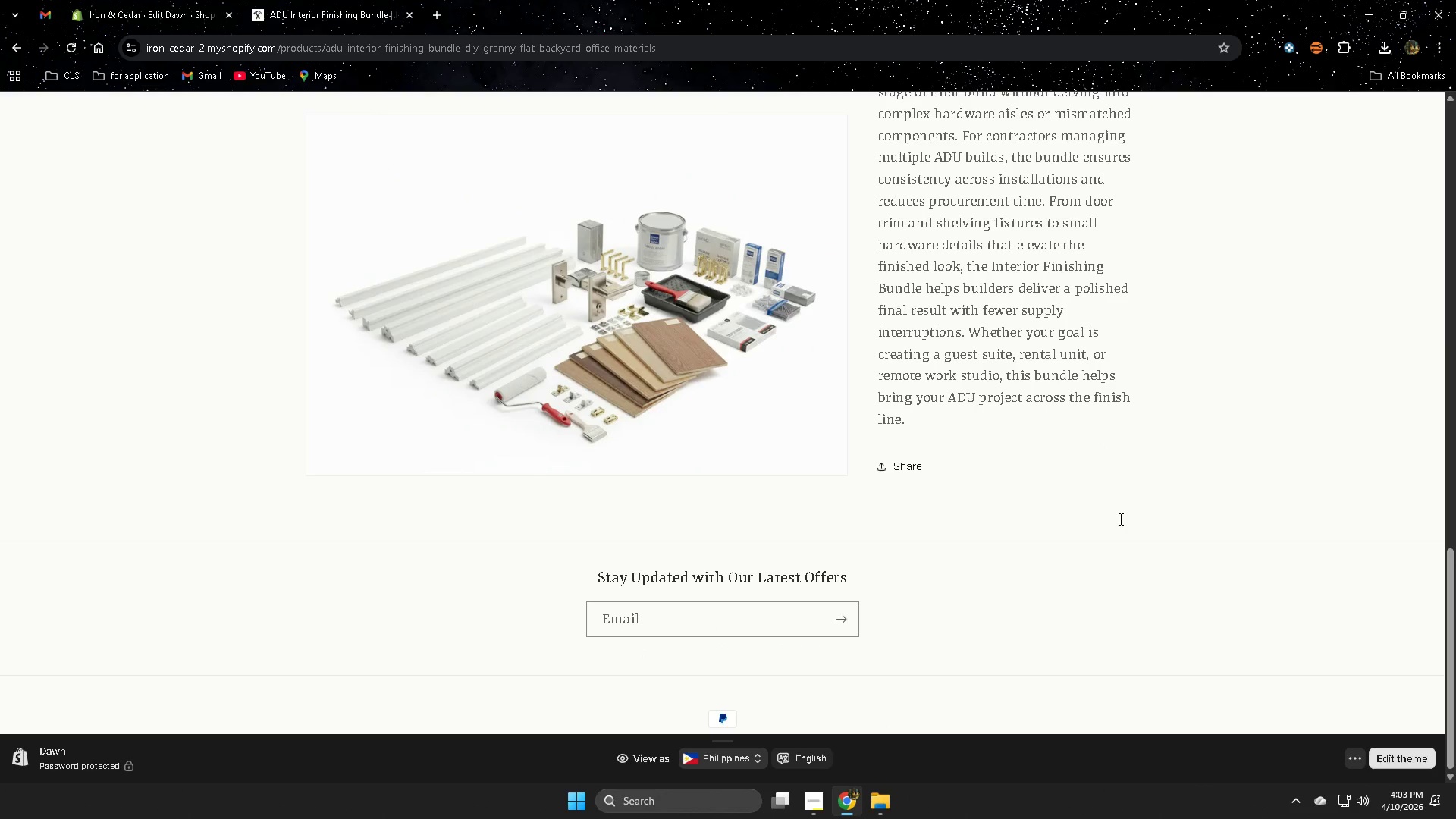 
left_click([535, 209])
 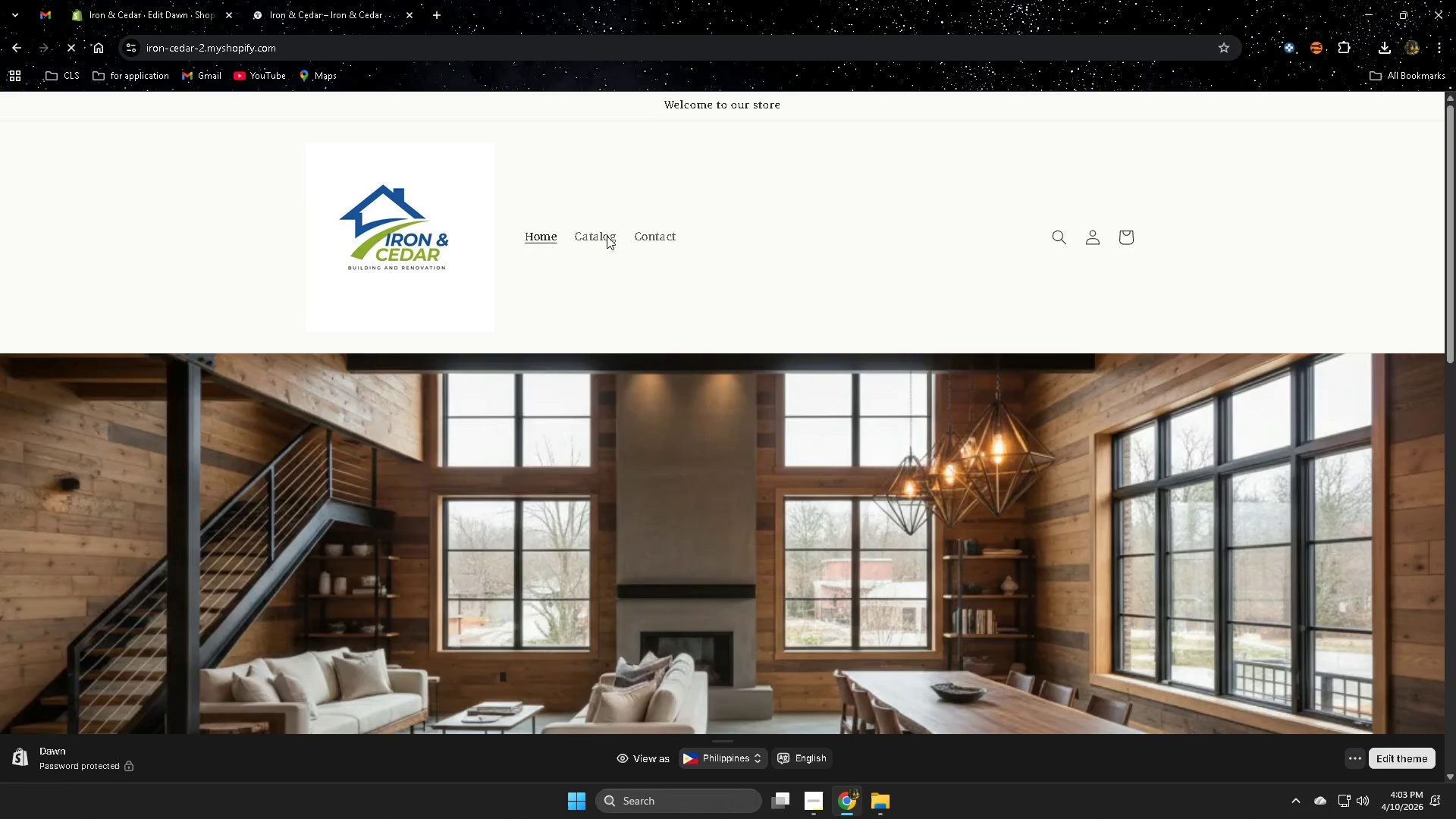 
scroll: coordinate [555, 328], scroll_direction: up, amount: 9.0
 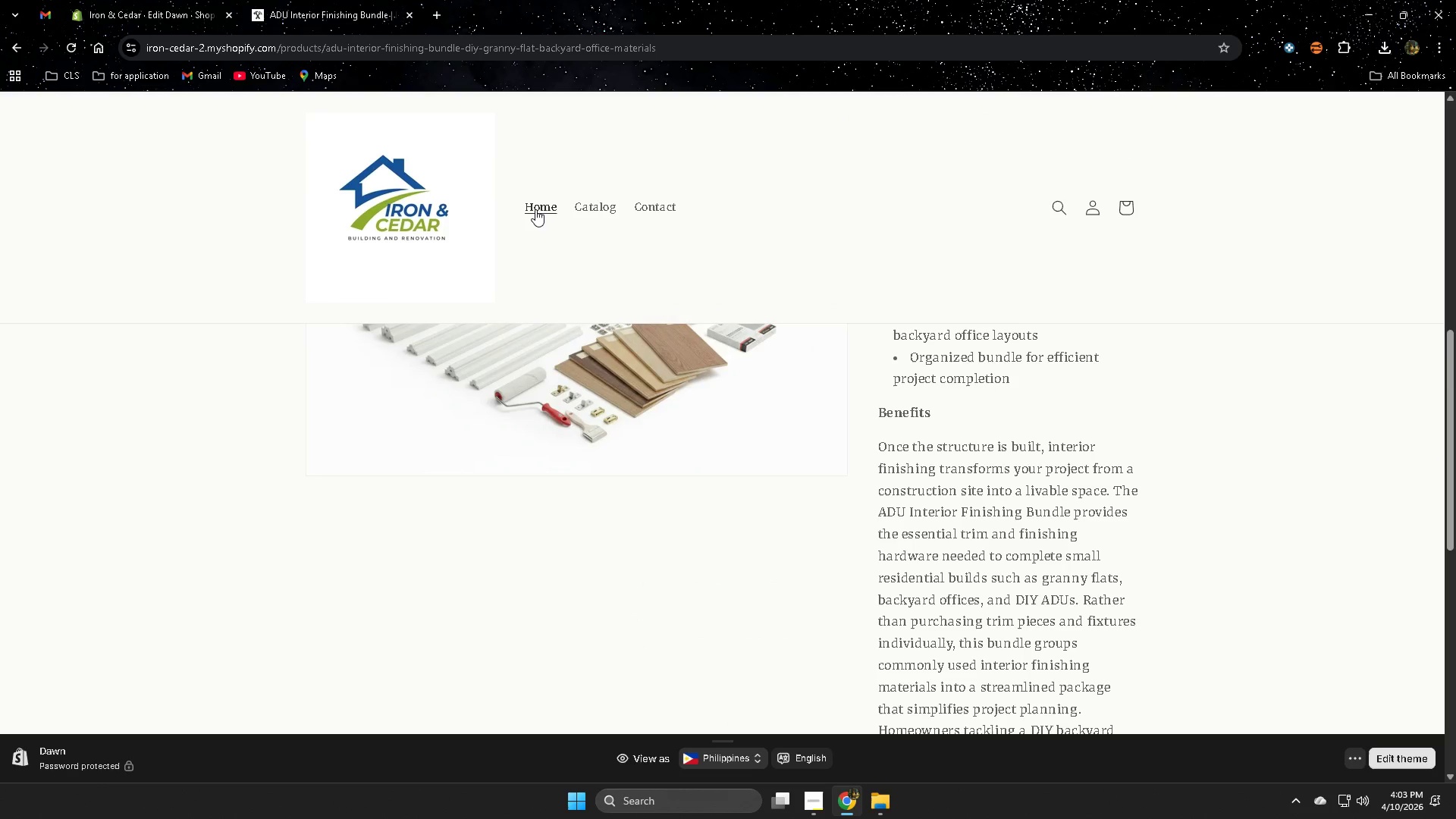 
scroll: coordinate [917, 396], scroll_direction: down, amount: 16.0
 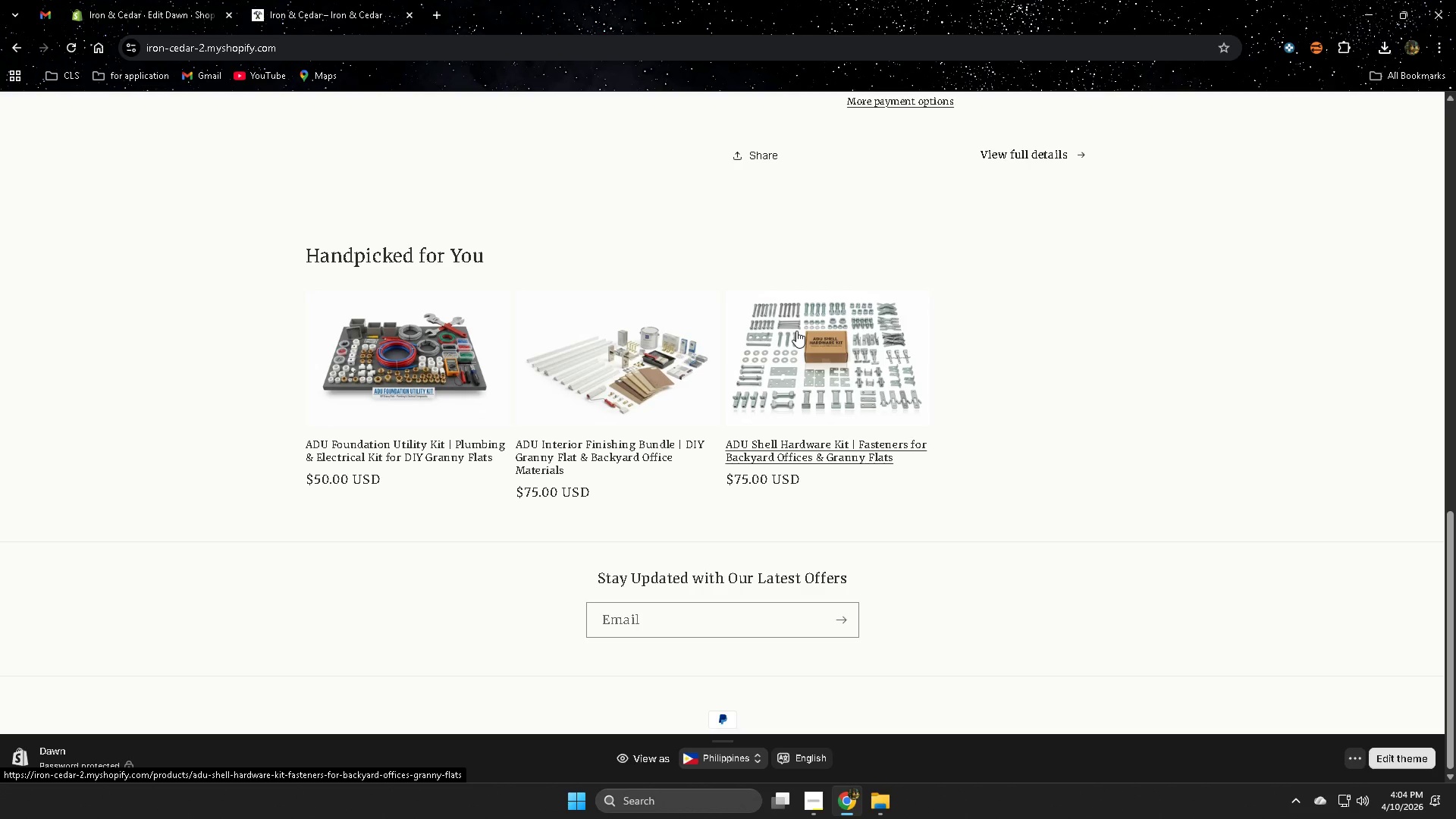 
wait(77.96)
 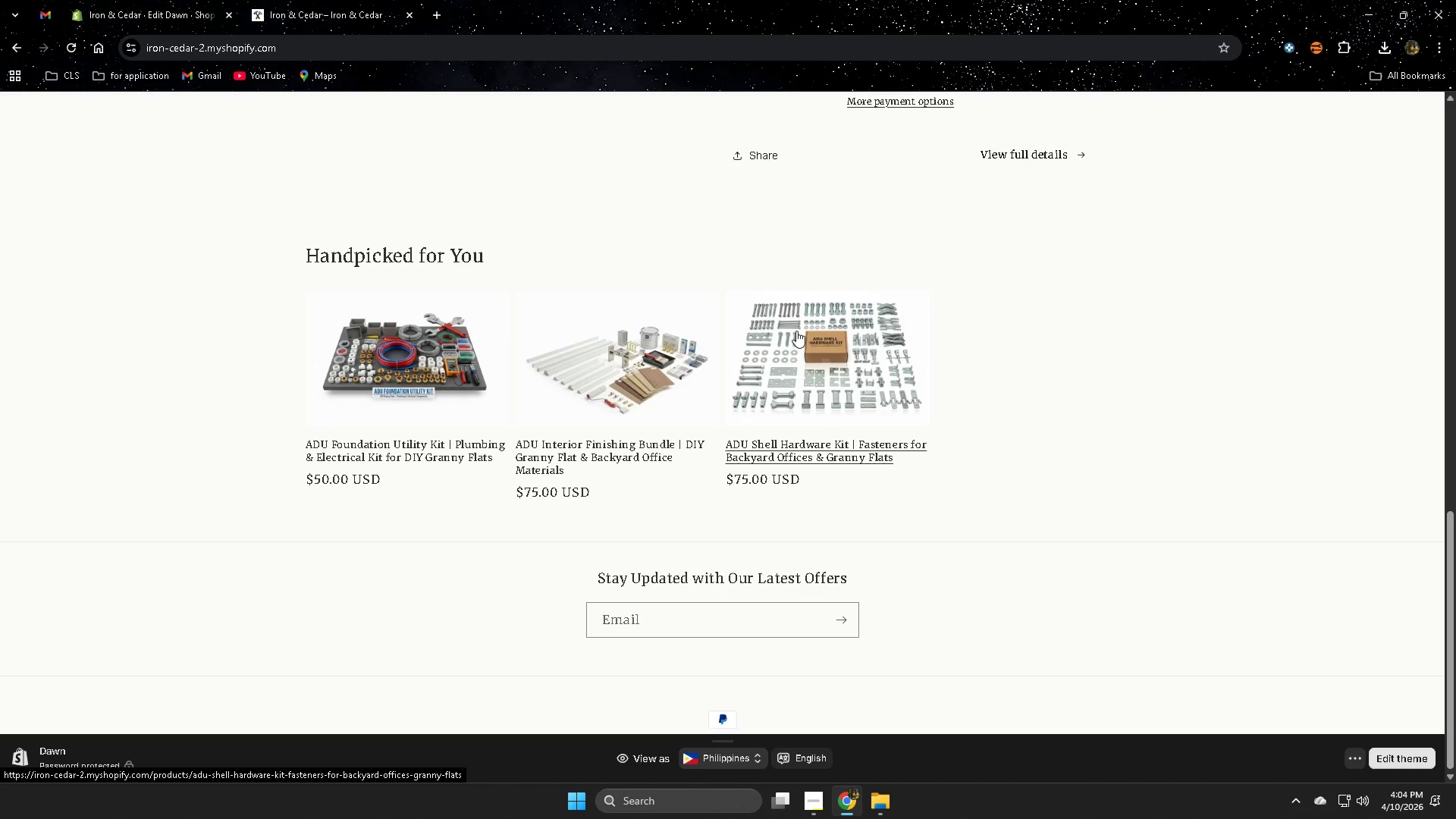 
scroll: coordinate [689, 639], scroll_direction: down, amount: 2.0
 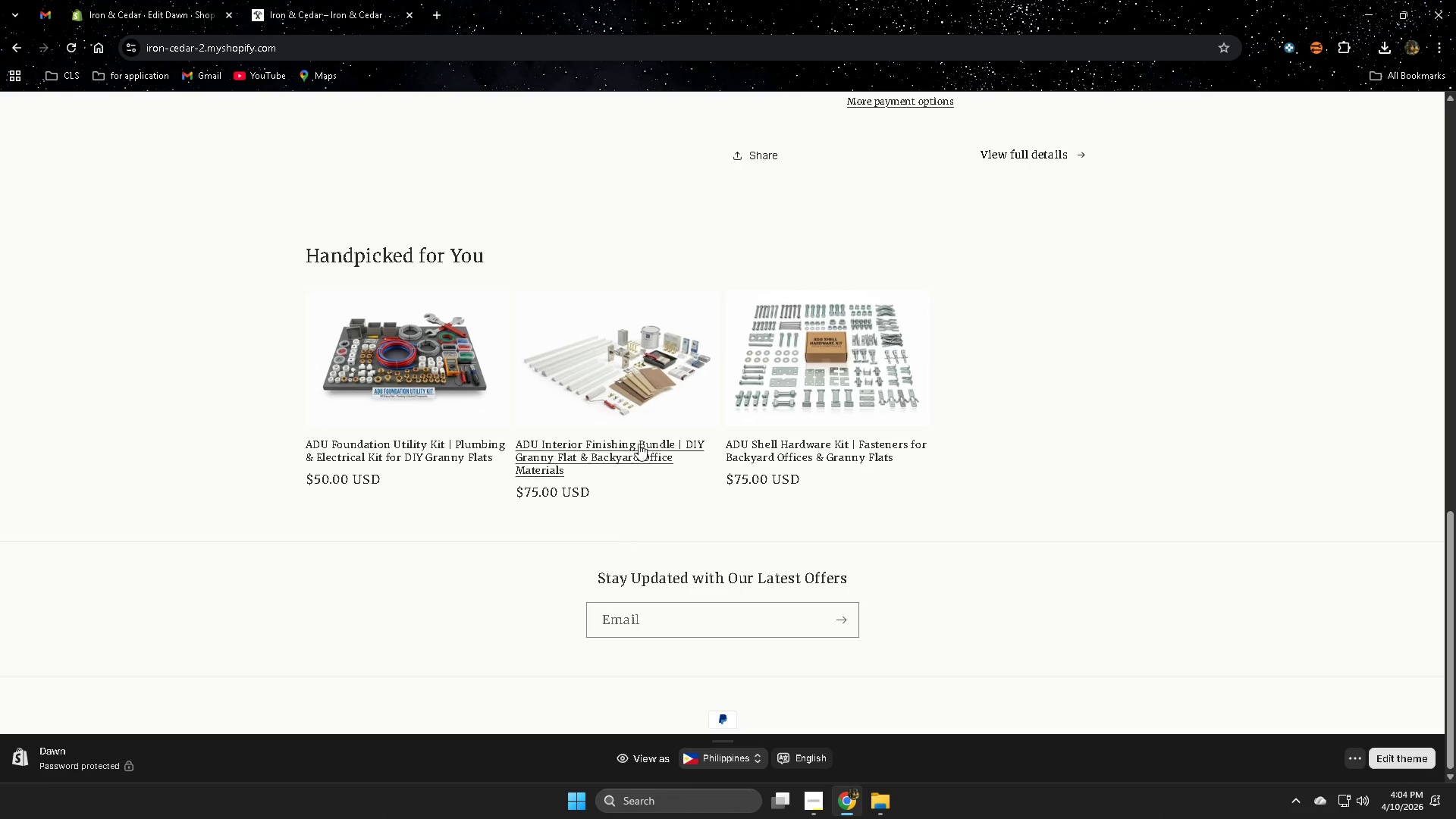 
left_click([635, 431])
 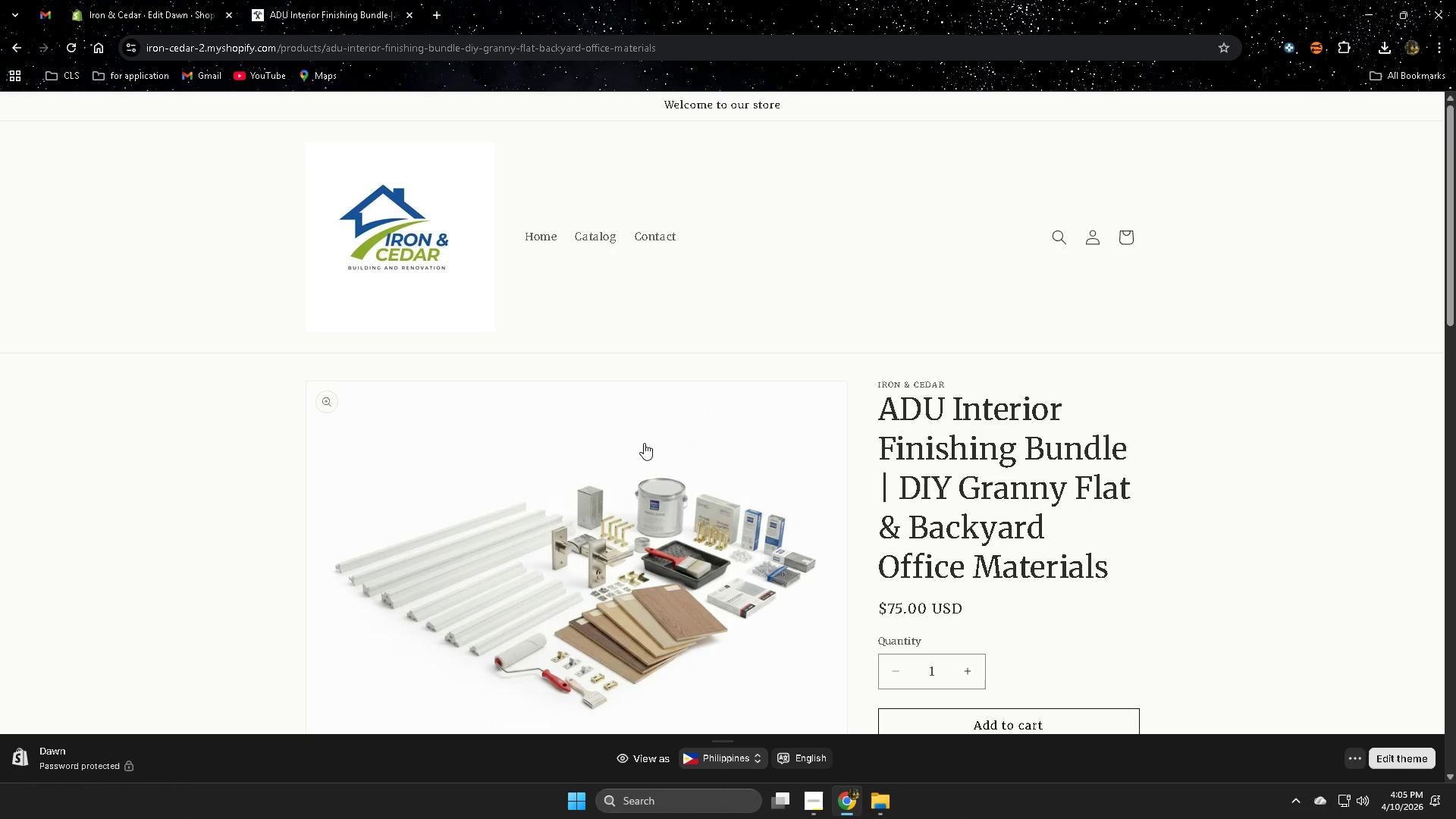 
wait(24.78)
 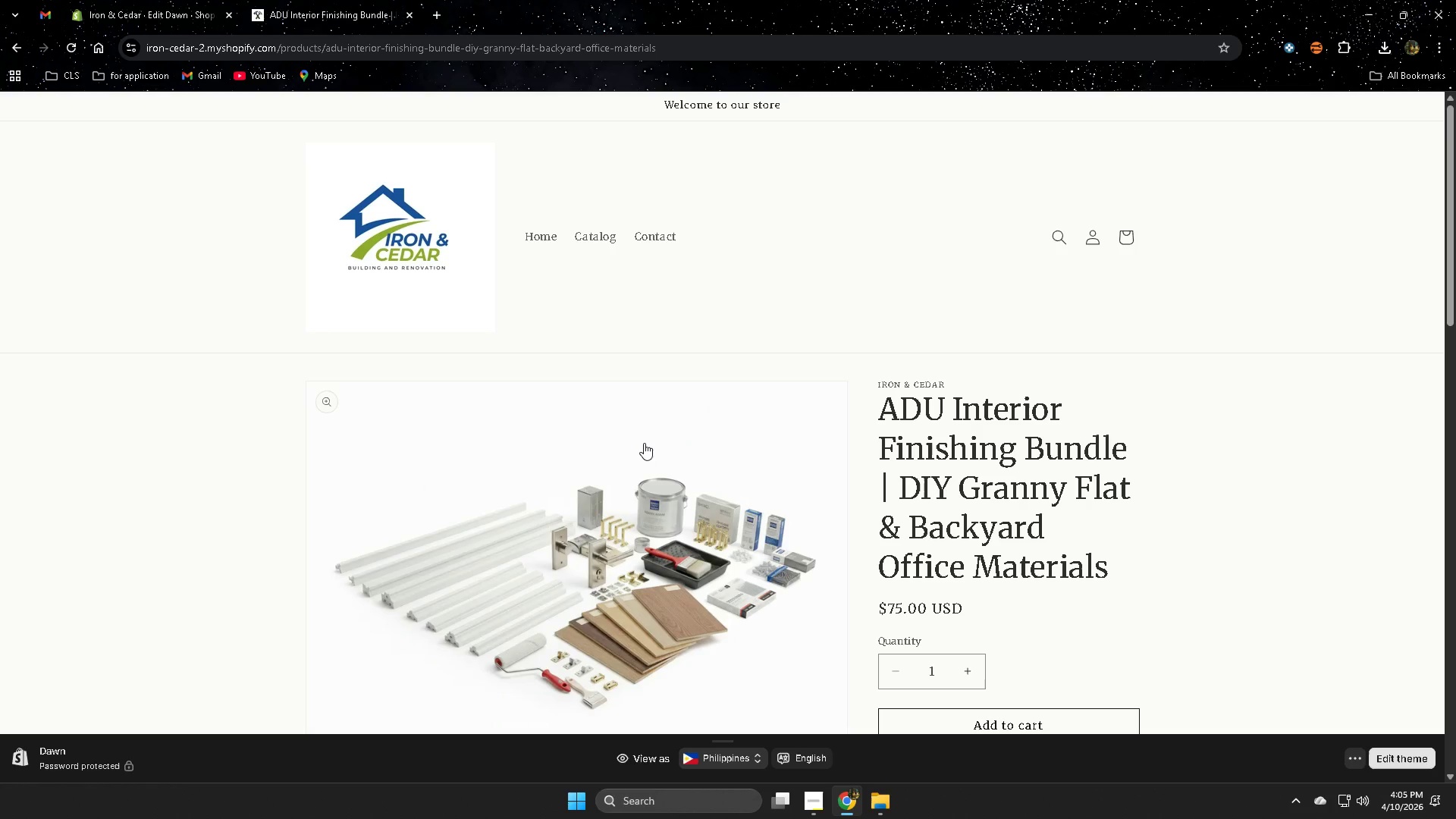 
scroll: coordinate [654, 453], scroll_direction: down, amount: 17.0
 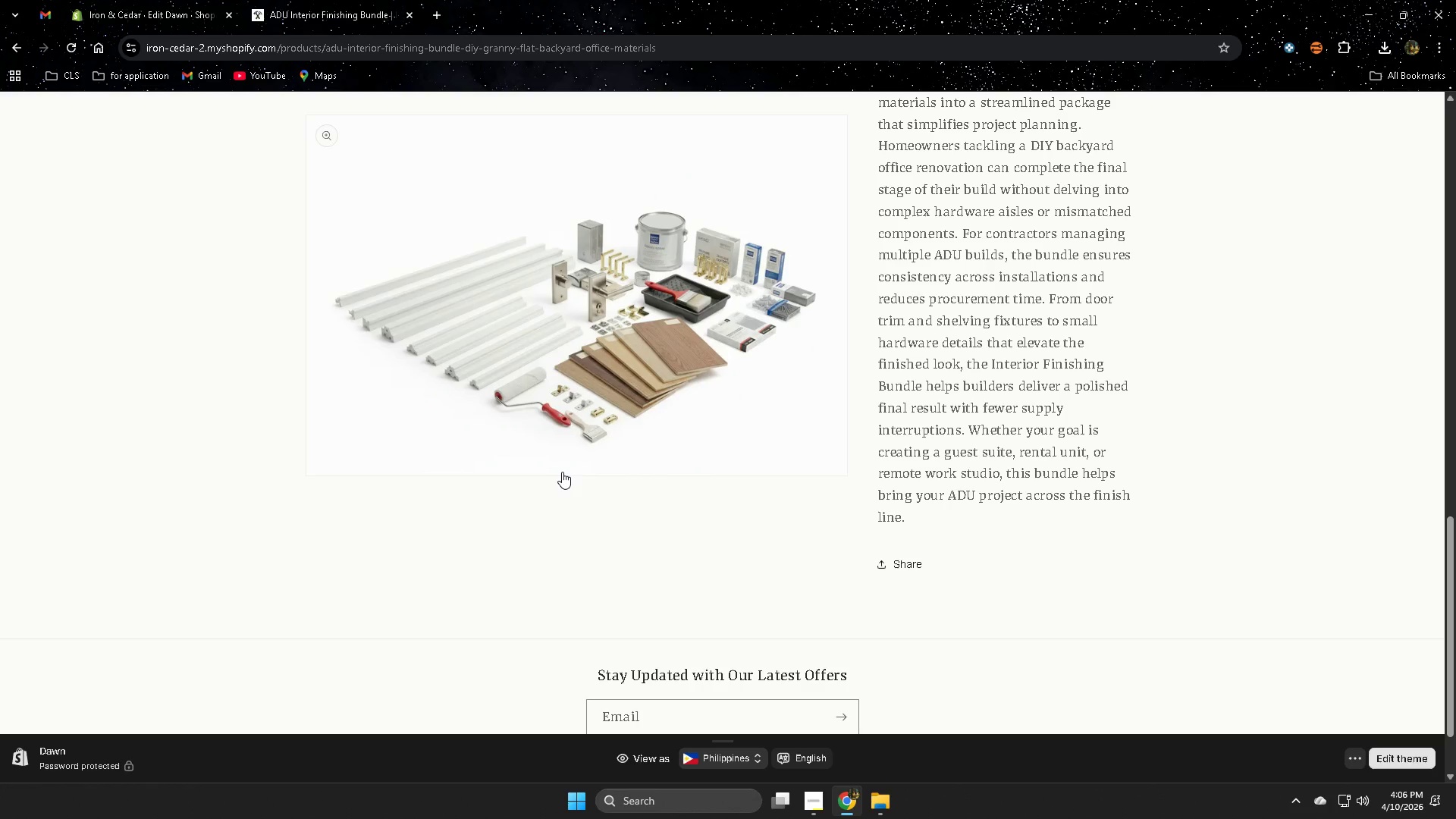 
wait(50.15)
 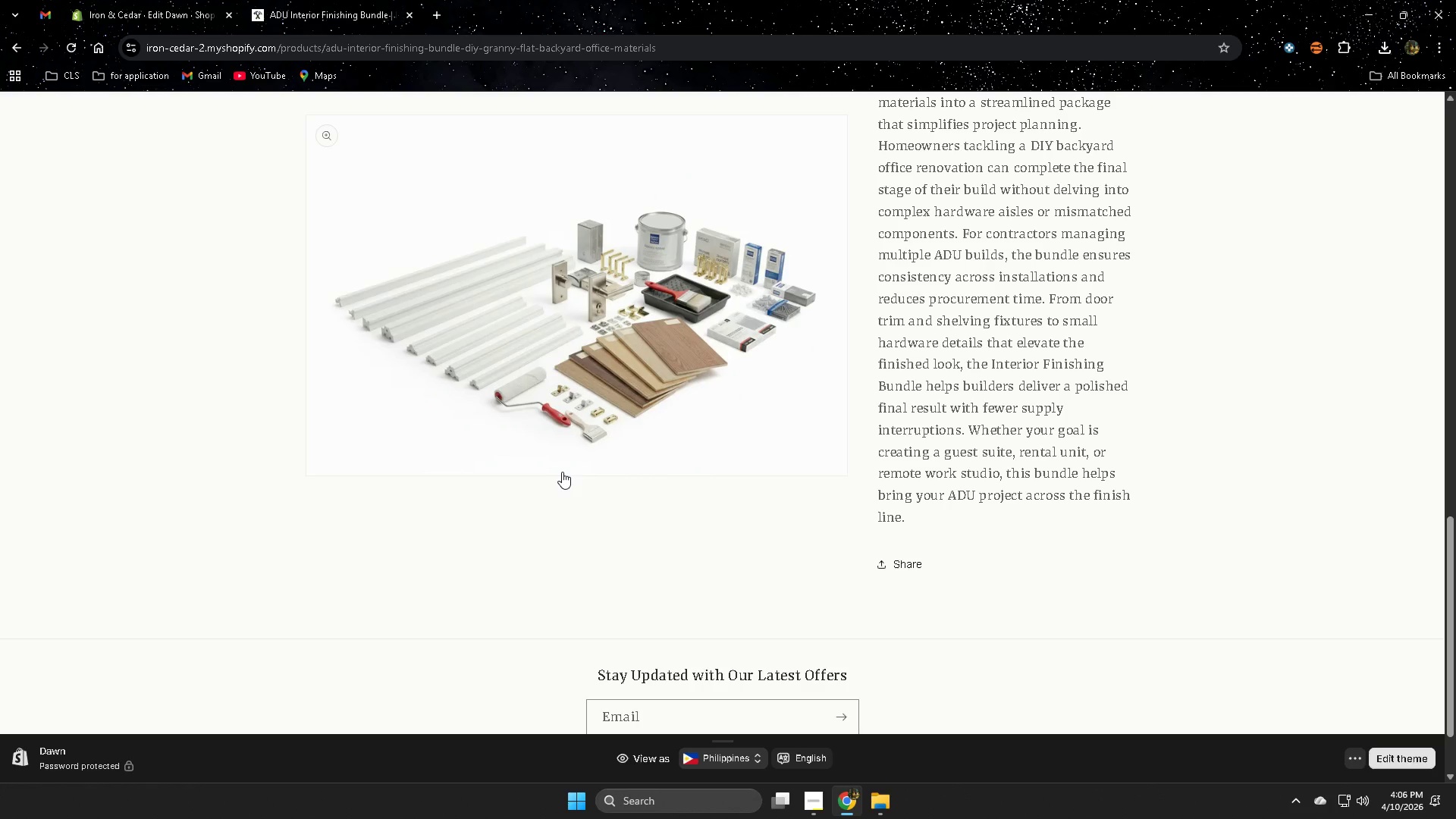 
scroll: coordinate [921, 476], scroll_direction: down, amount: 3.0
 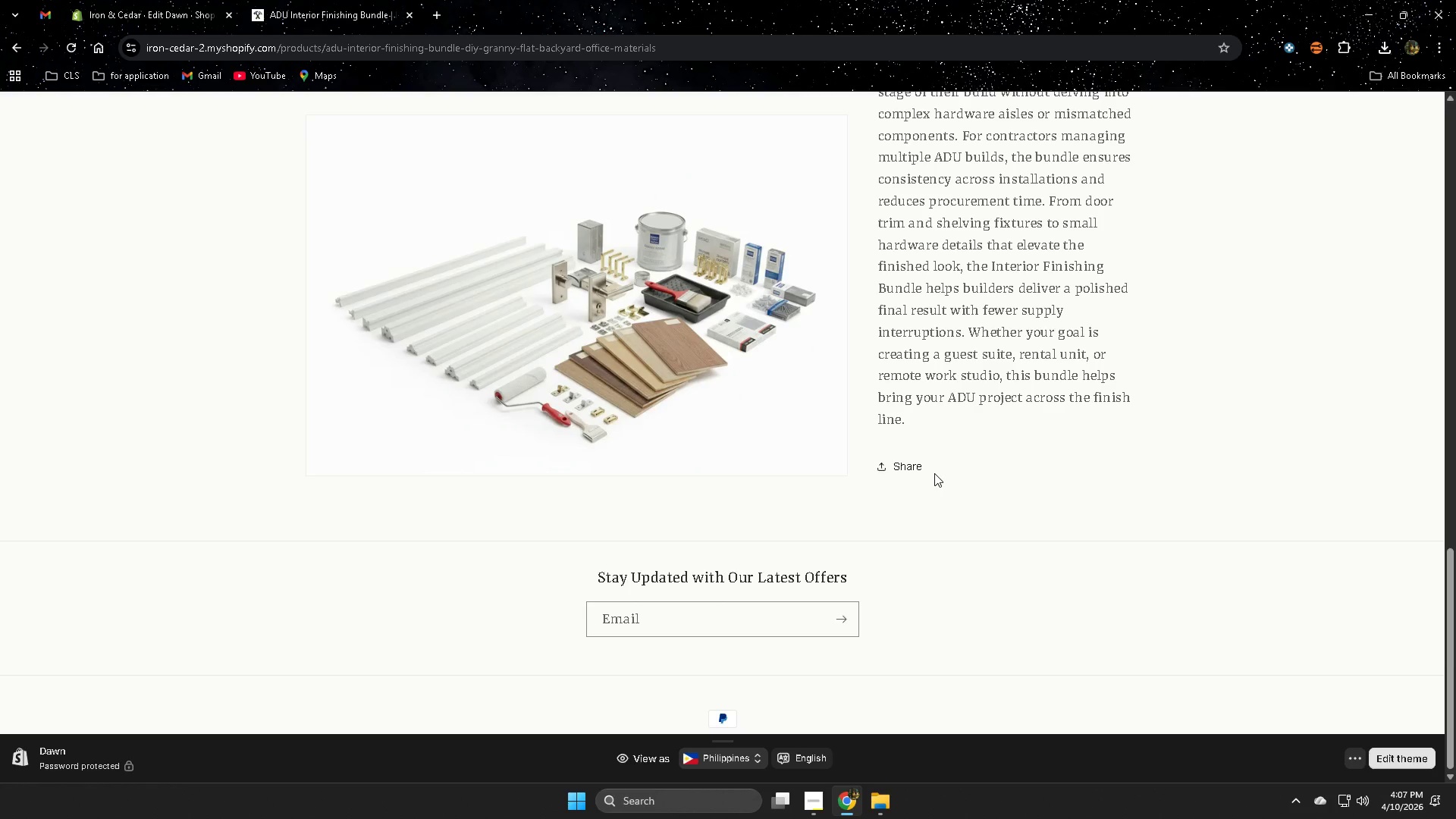 
wait(54.82)
 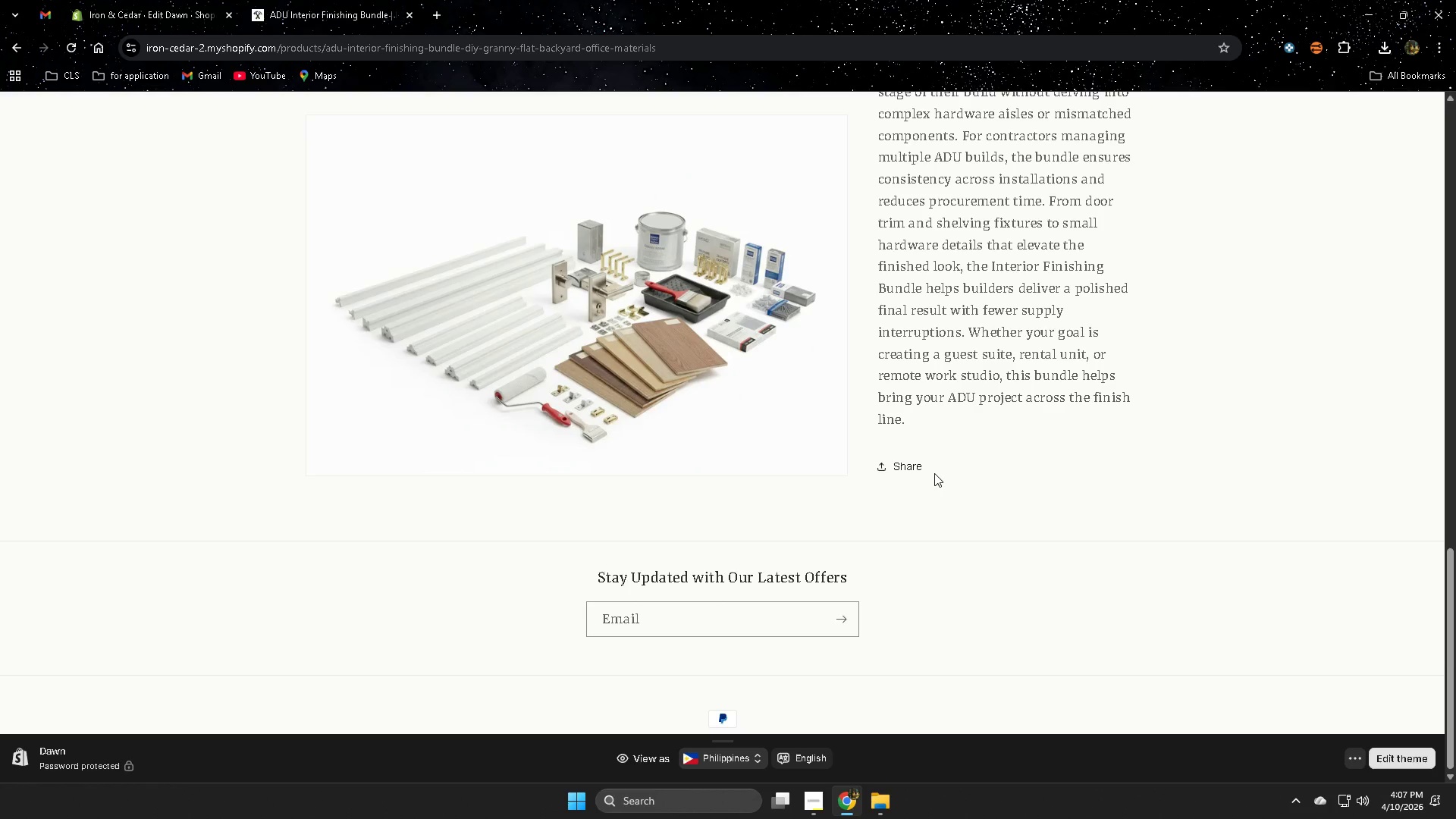 
scroll: coordinate [1157, 355], scroll_direction: up, amount: 8.0
 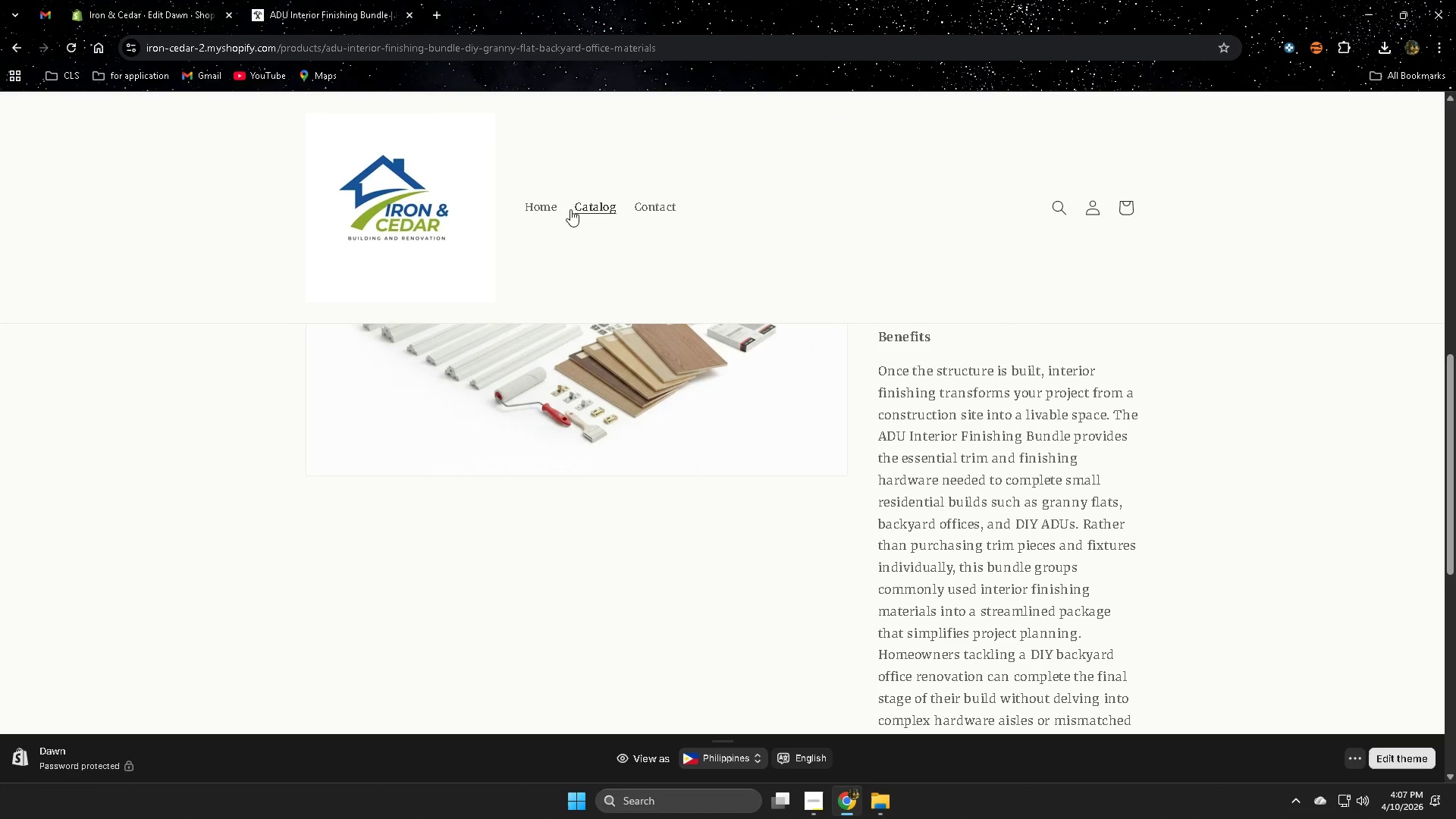 
left_click([554, 207])
 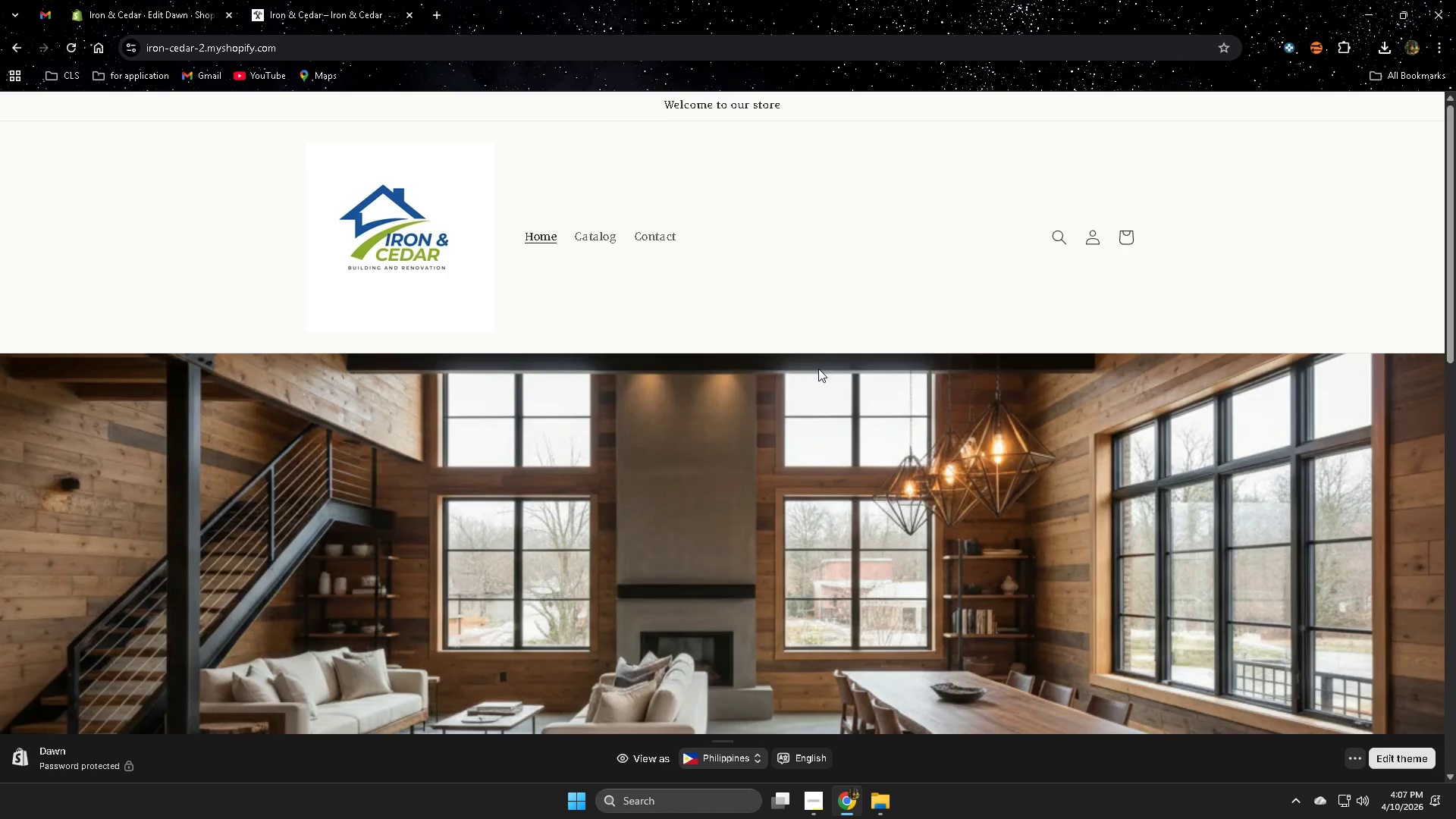 
scroll: coordinate [642, 475], scroll_direction: down, amount: 13.0
 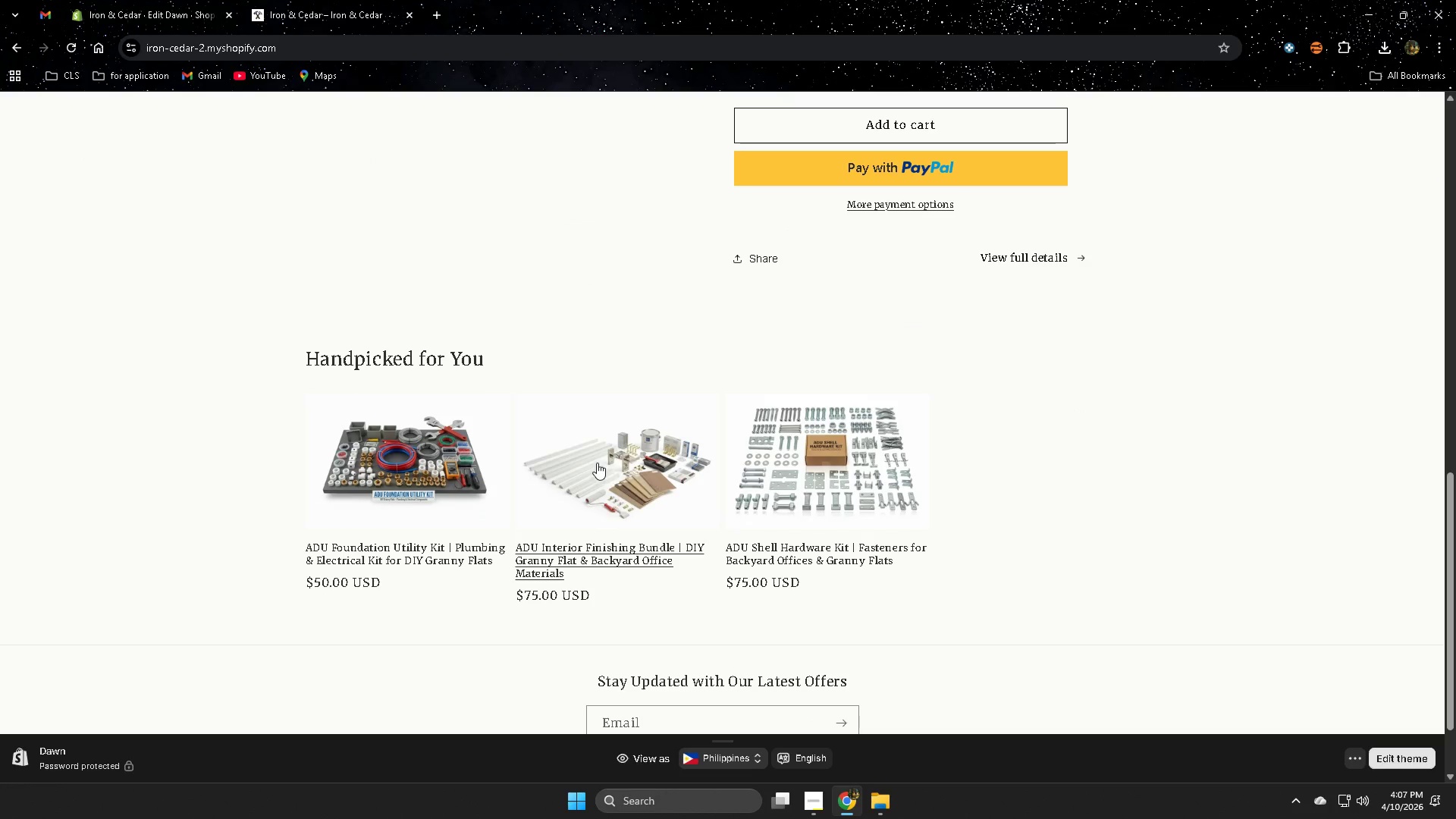 
left_click([596, 463])
 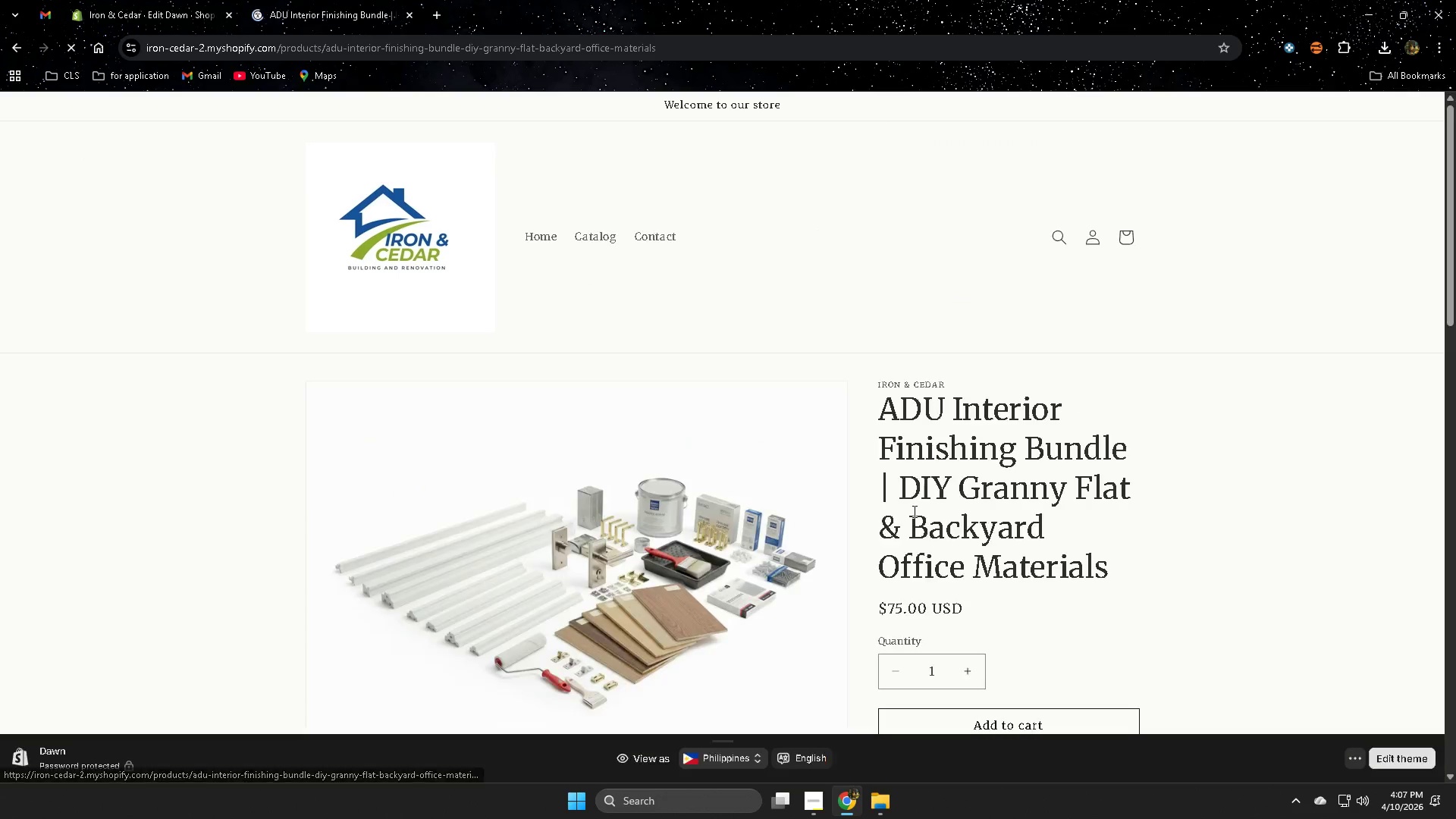 
scroll: coordinate [1206, 544], scroll_direction: down, amount: 14.0
 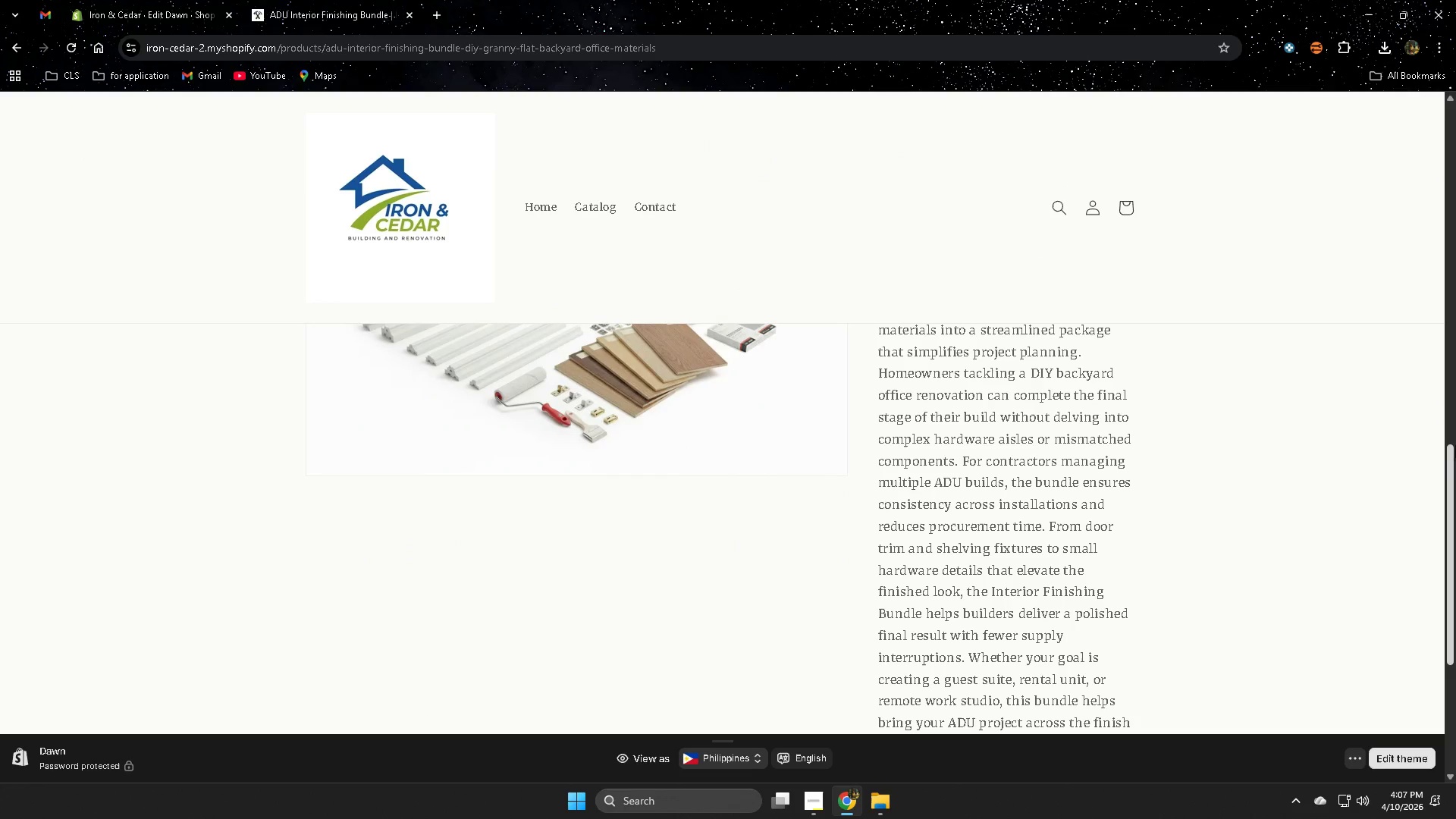 
left_click_drag(start_coordinate=[1450, 457], to_coordinate=[1450, 500])
 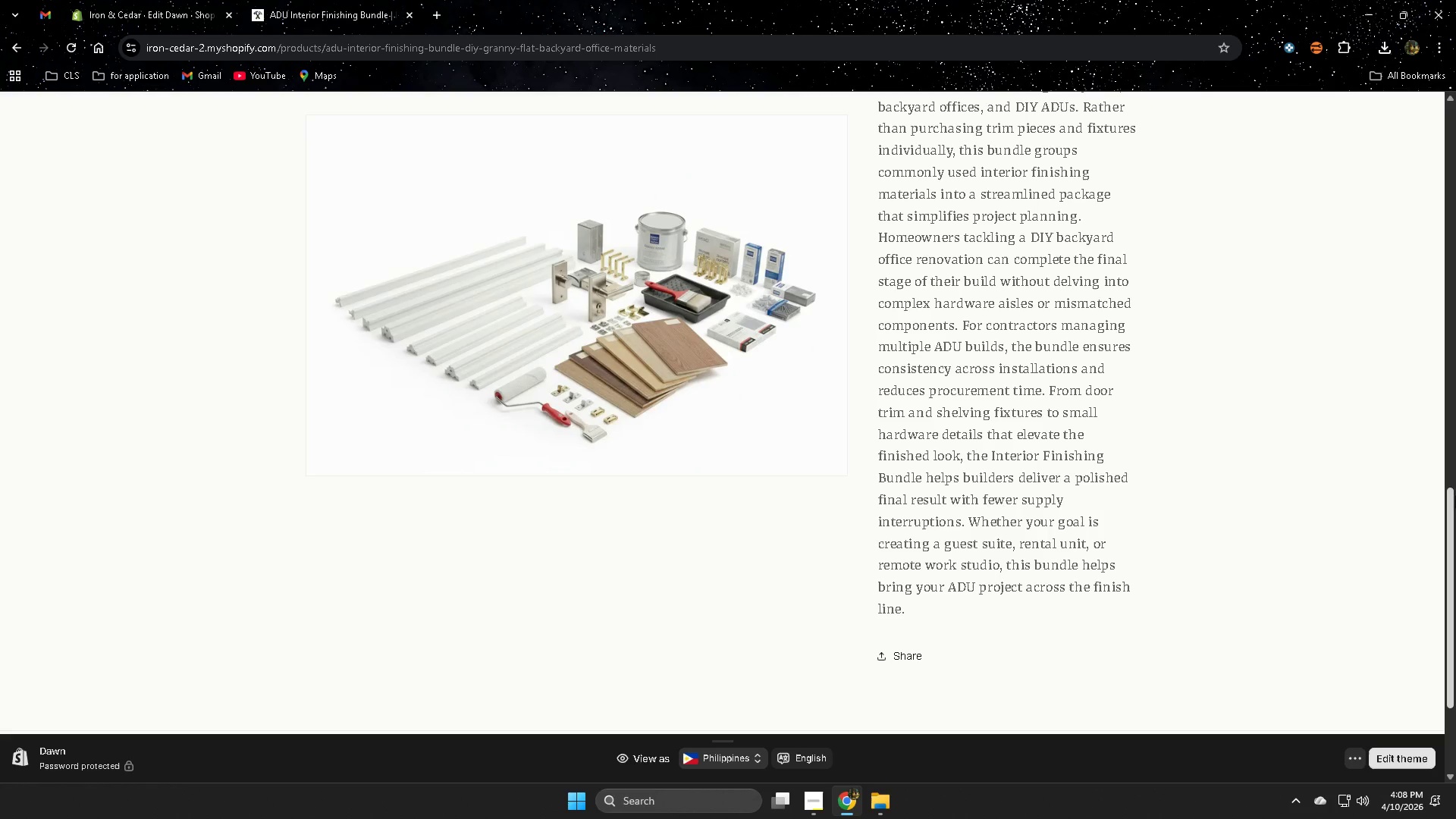 
wait(54.69)
 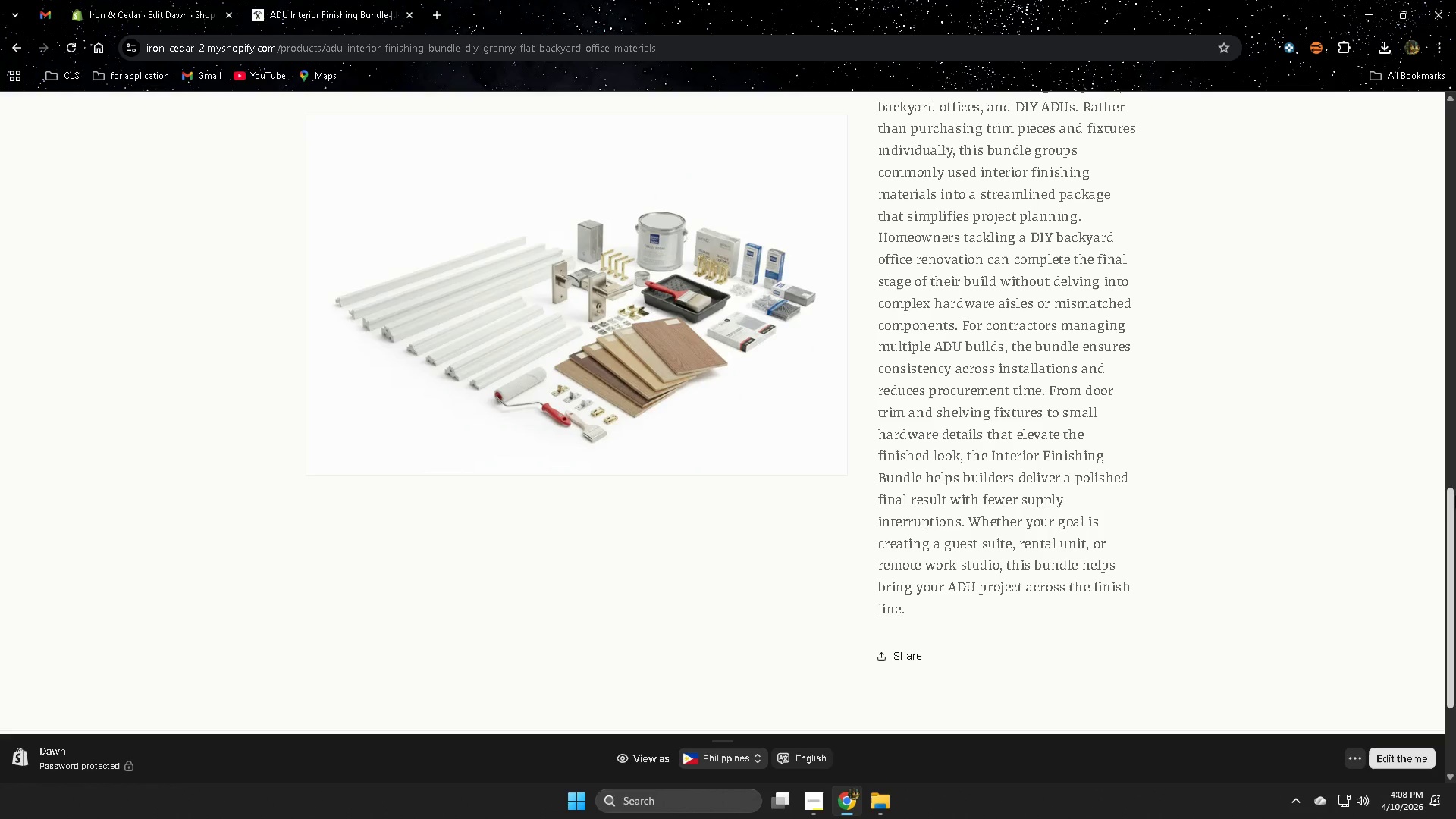 
left_click([811, 813])